 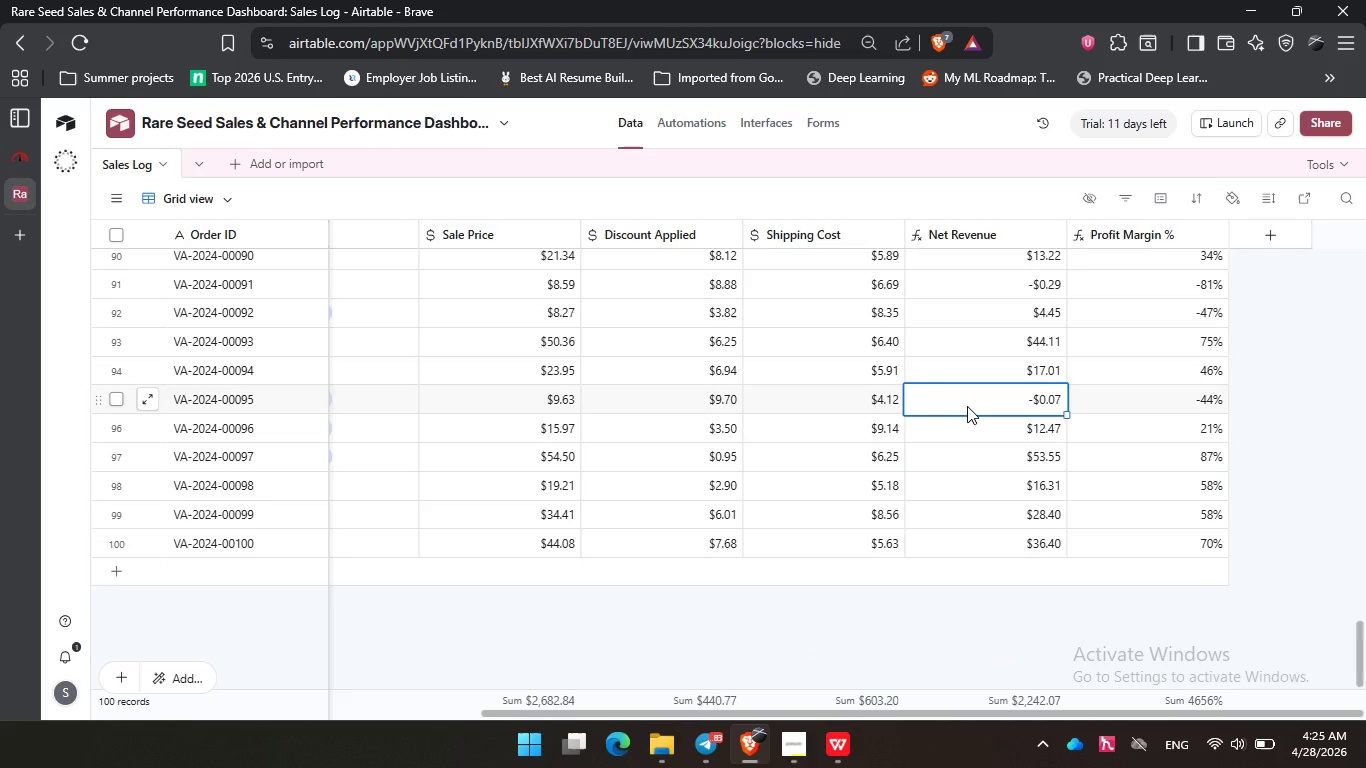 
left_click([1351, 161])
 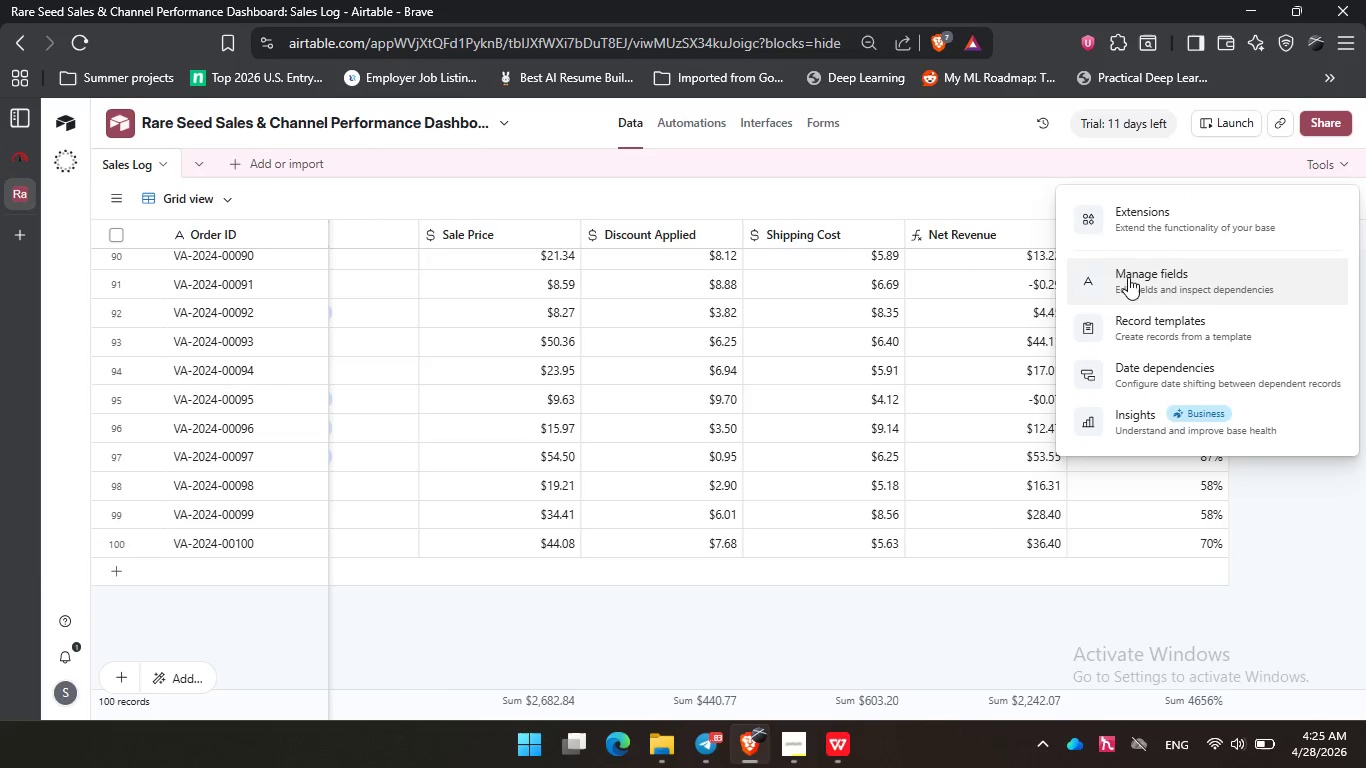 
left_click([1129, 276])
 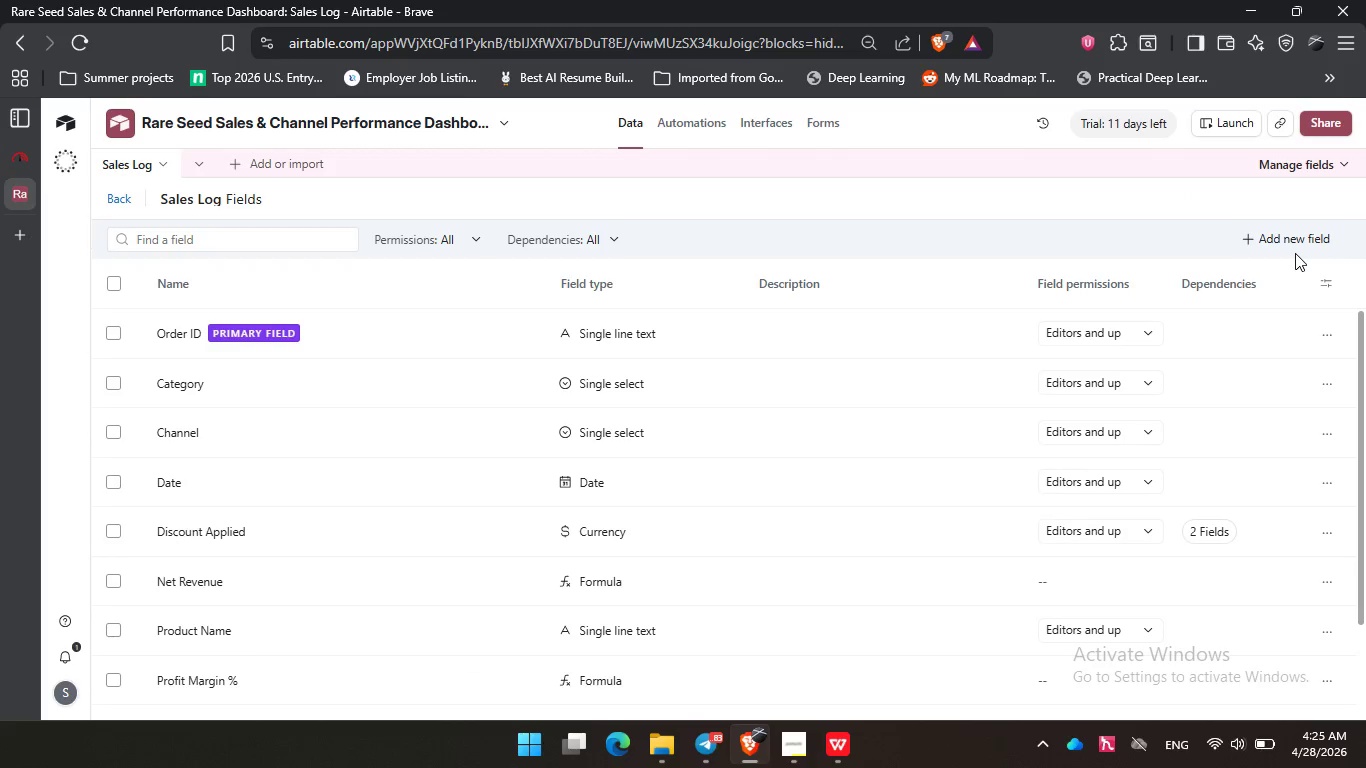 
left_click([1293, 241])
 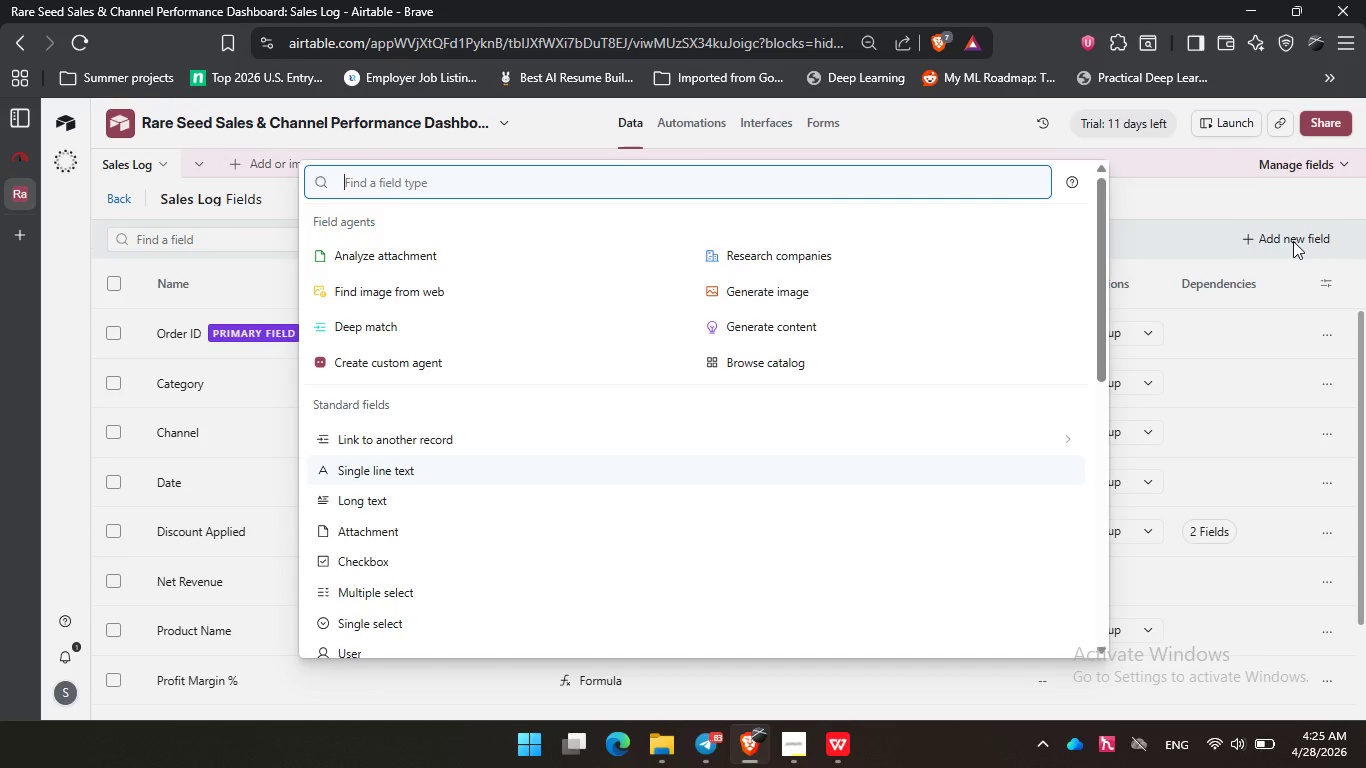 
type(for)
 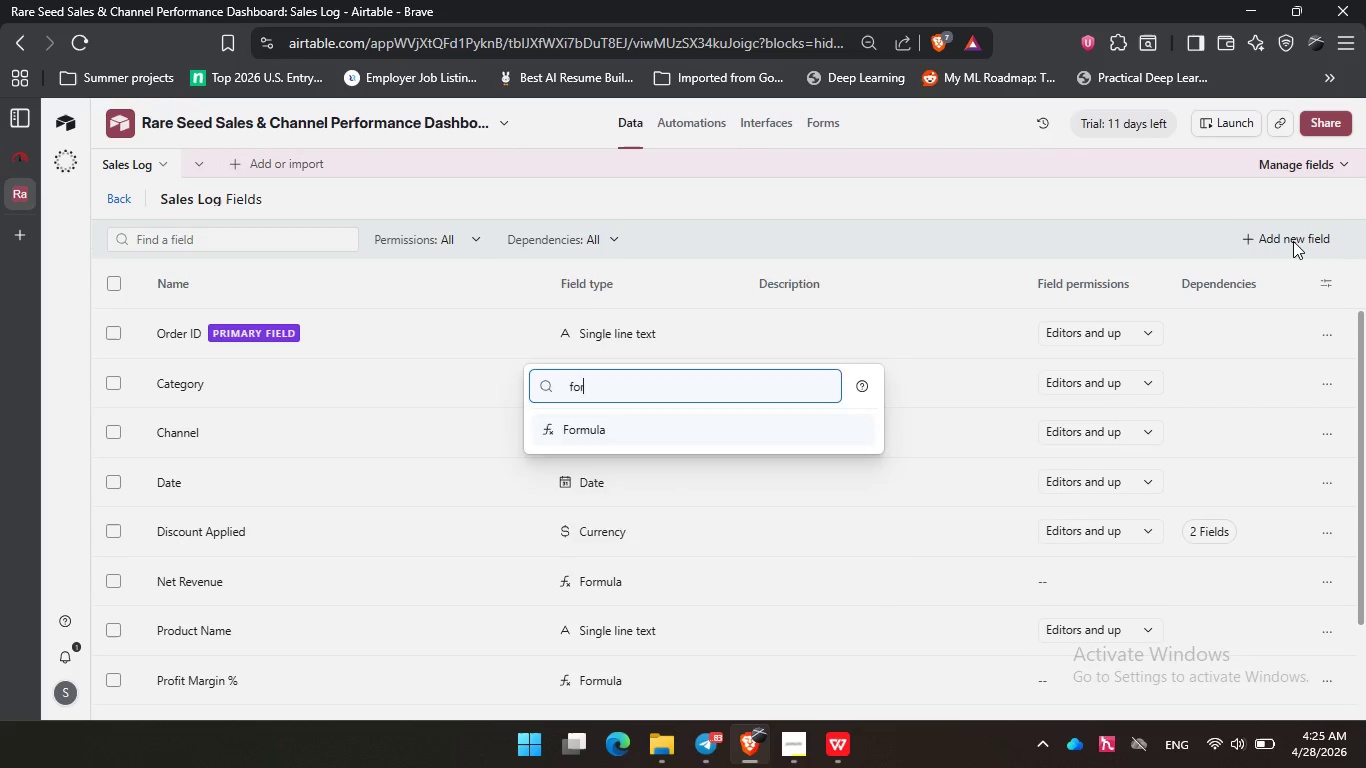 
key(Enter)
 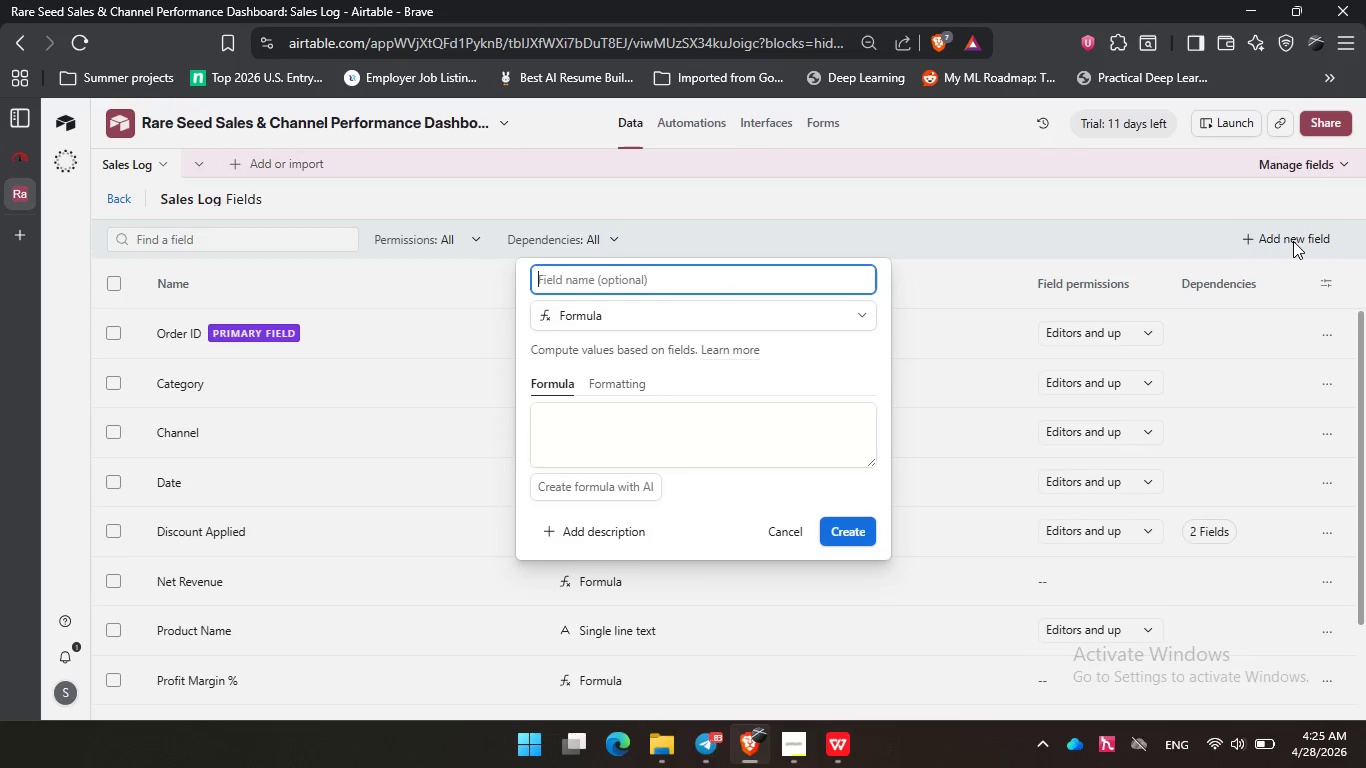 
type(Order Value Tier)
 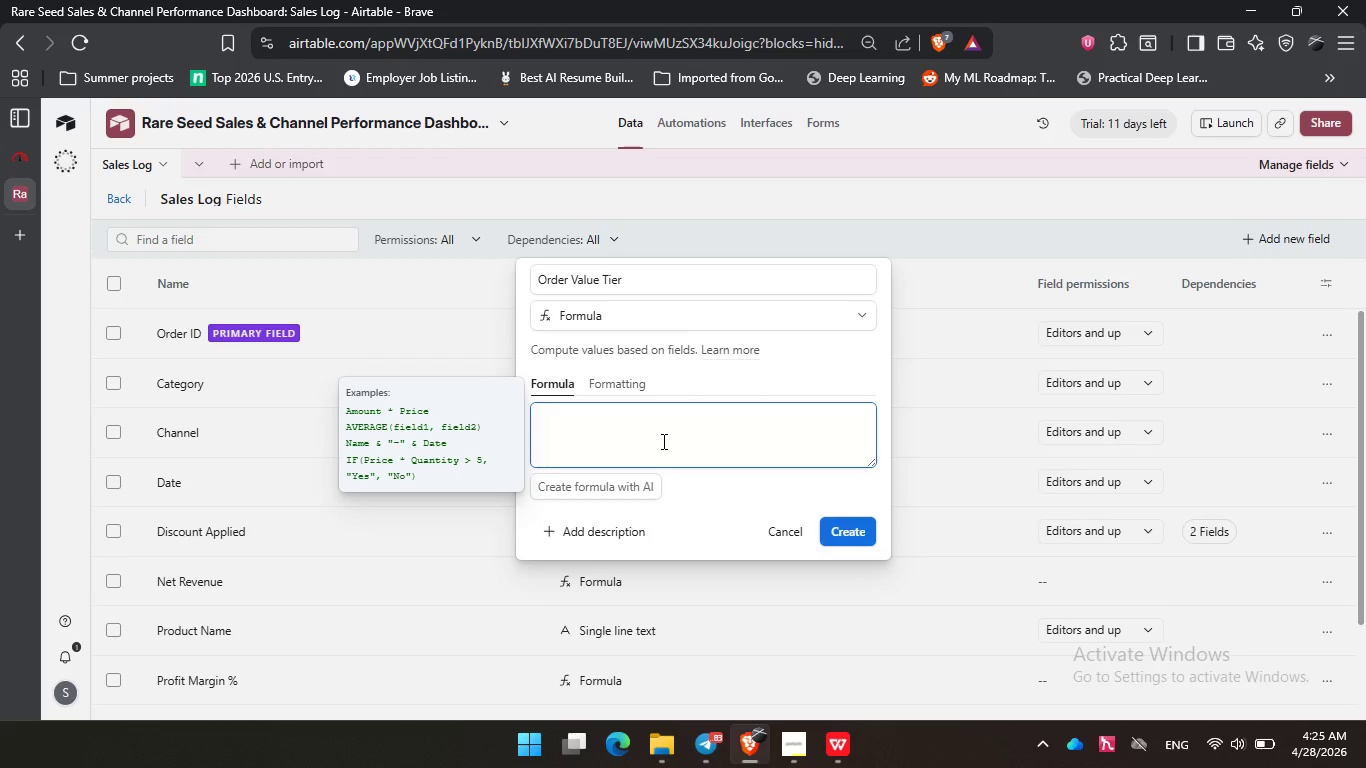 
type(if)
 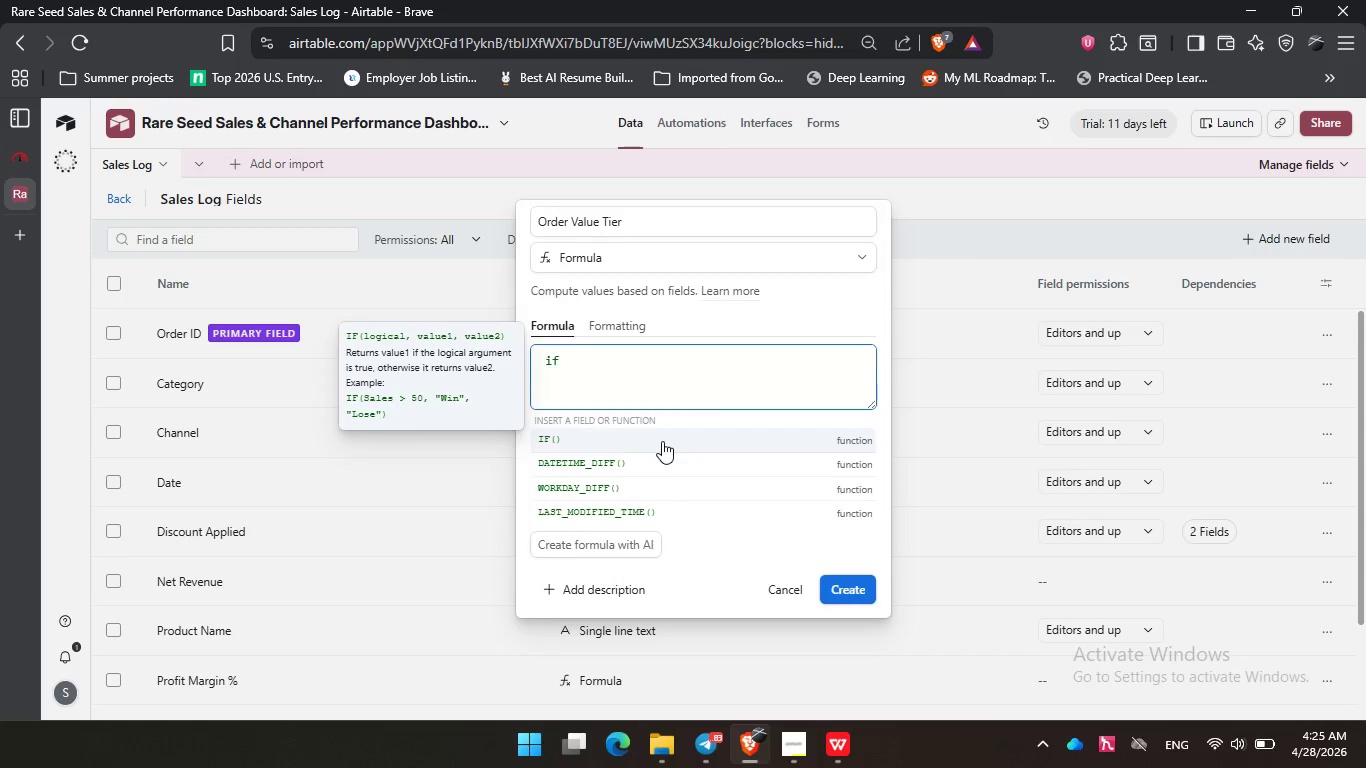 
key(Enter)
 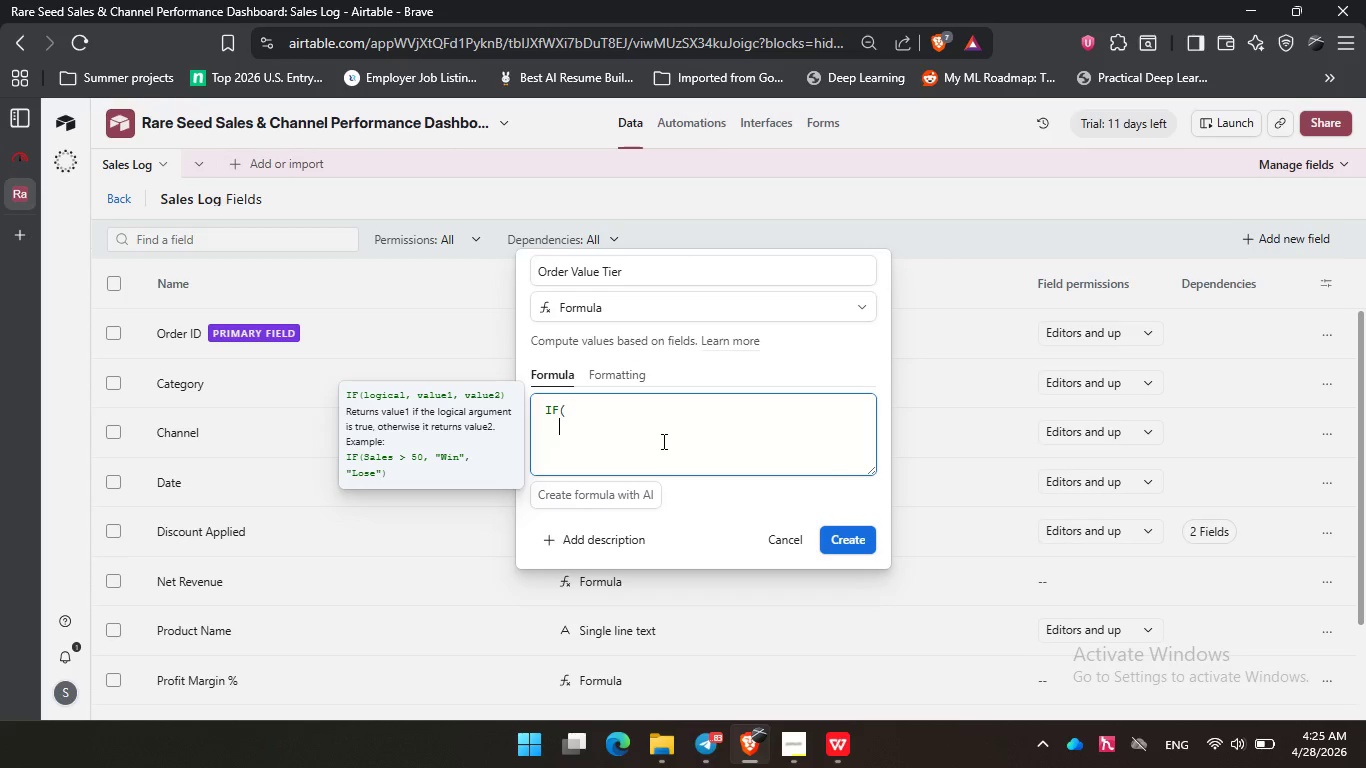 
key(Enter)
 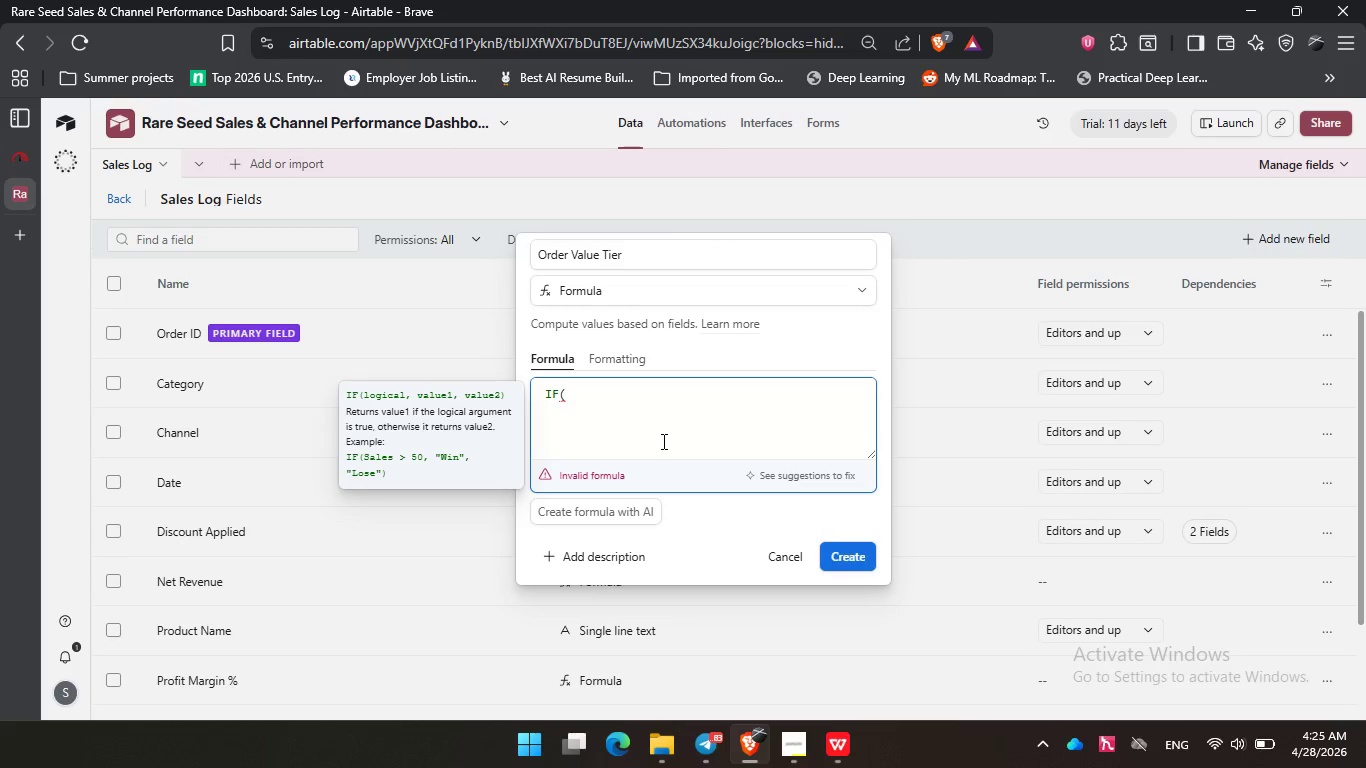 
type(sal)
 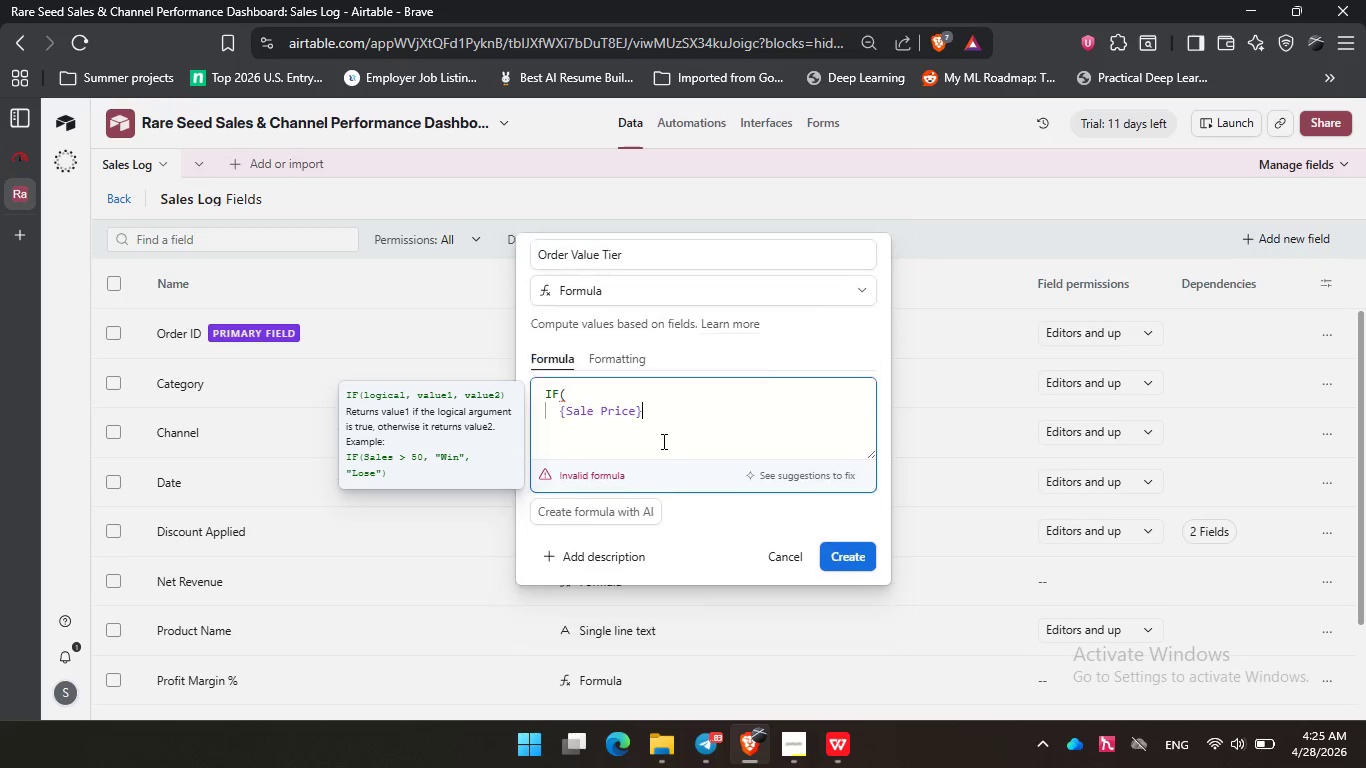 
key(Enter)
 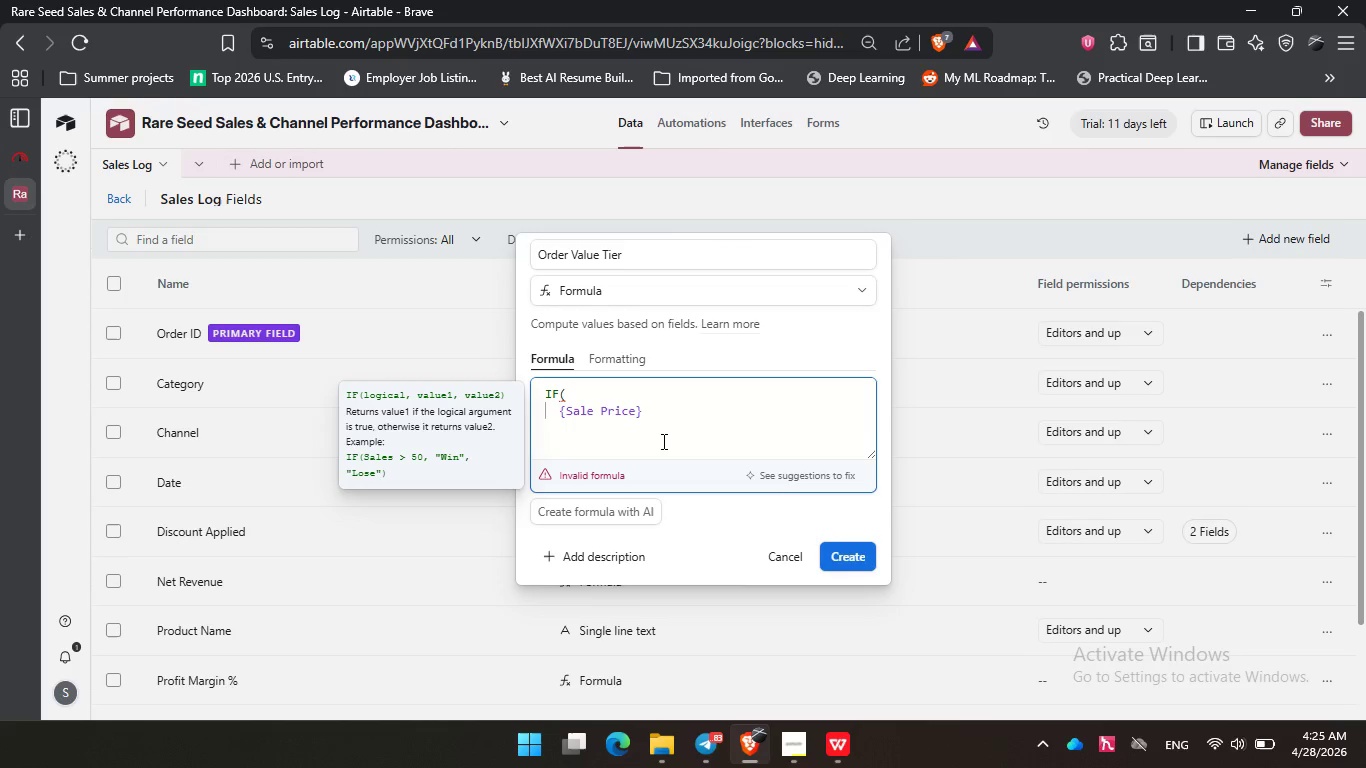 
key(Space)
 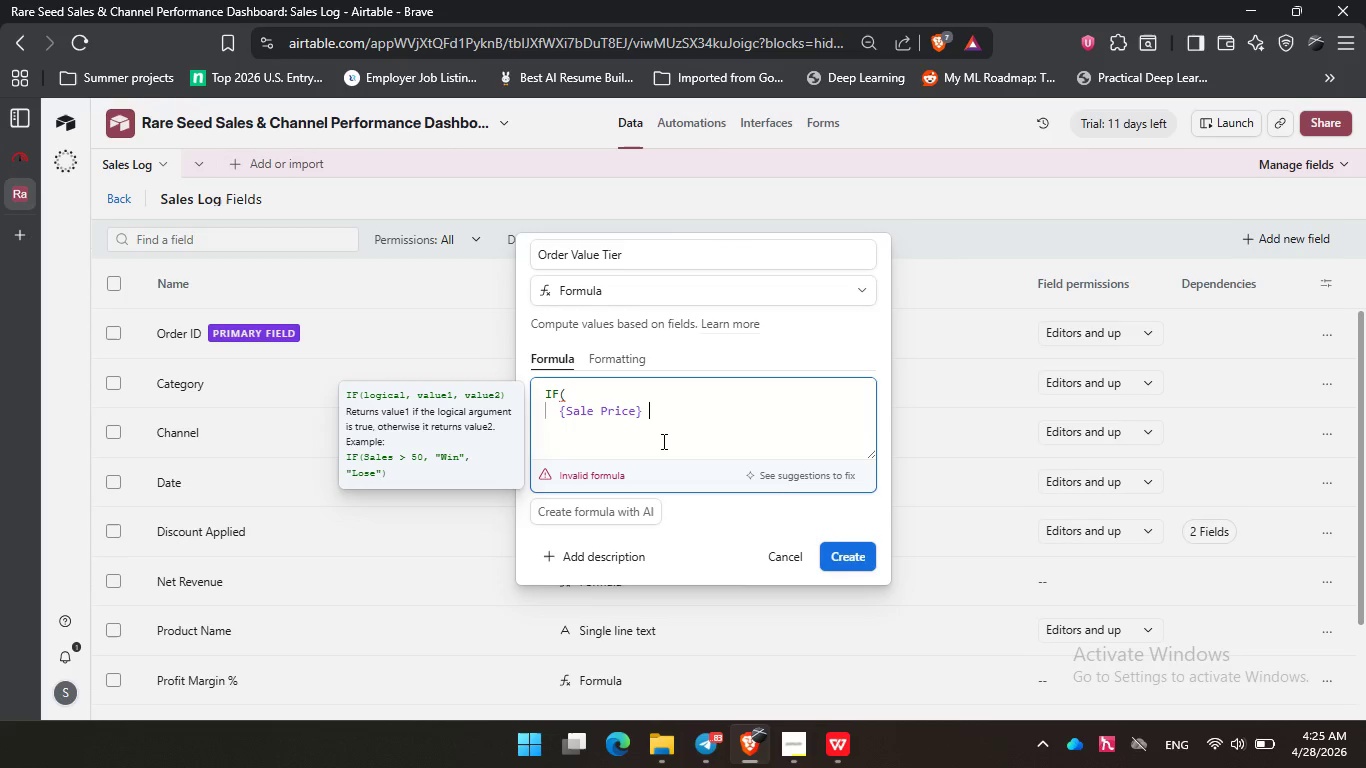 
key(Shift+Period)
 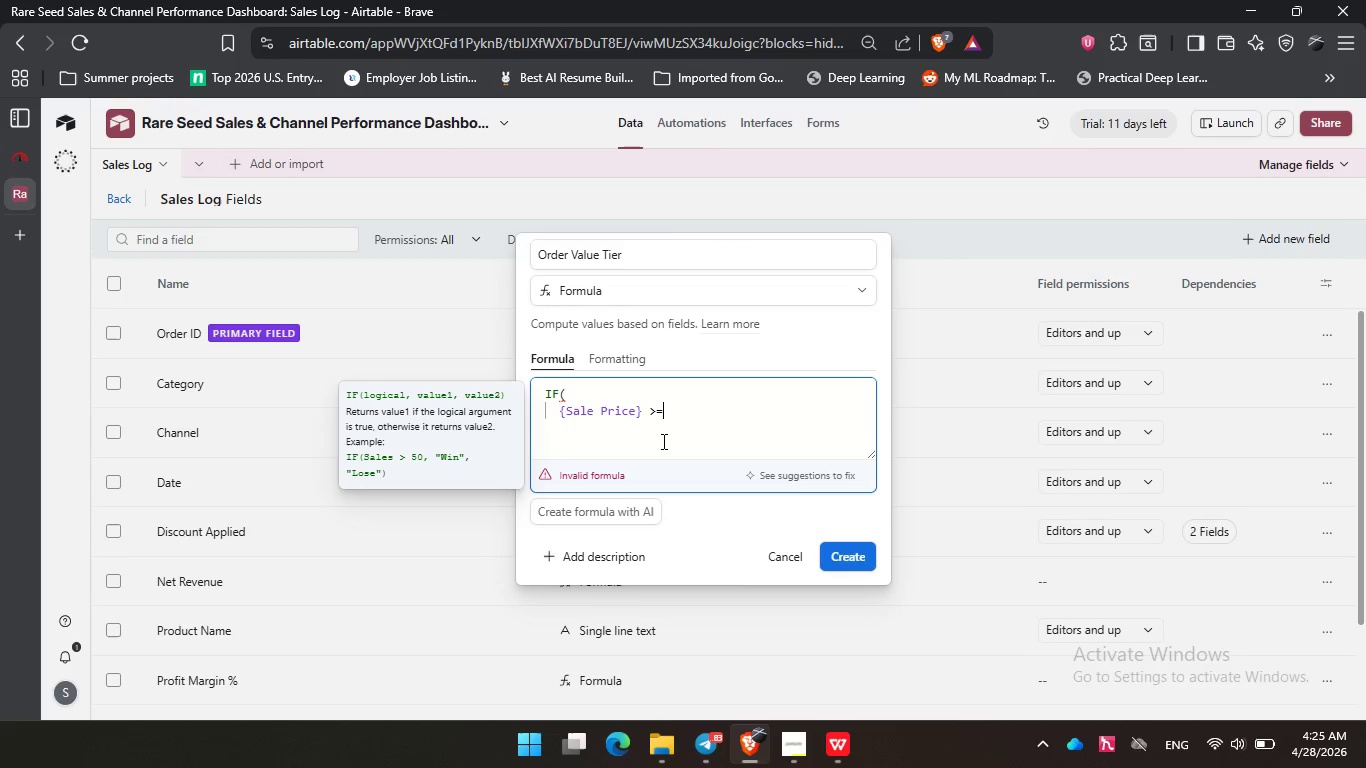 
key(Equal)
 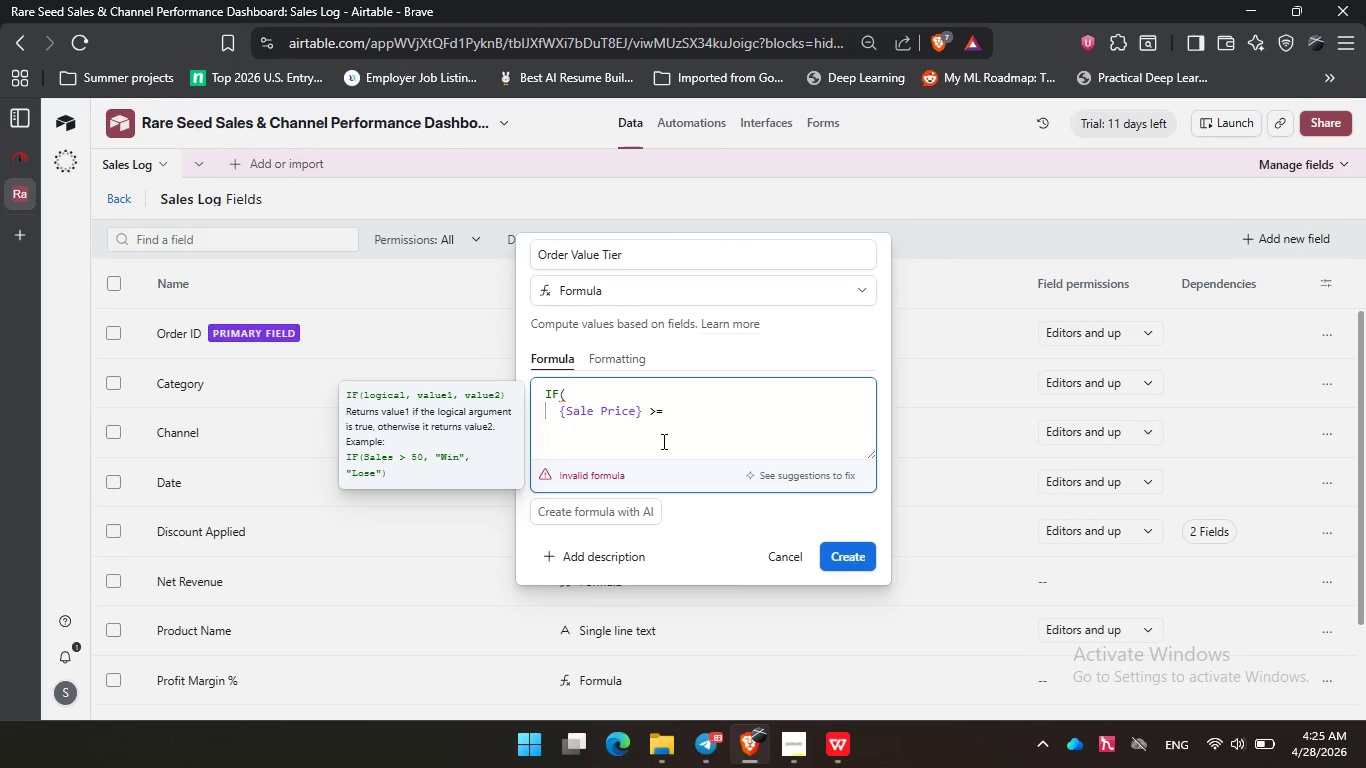 
key(Space)
 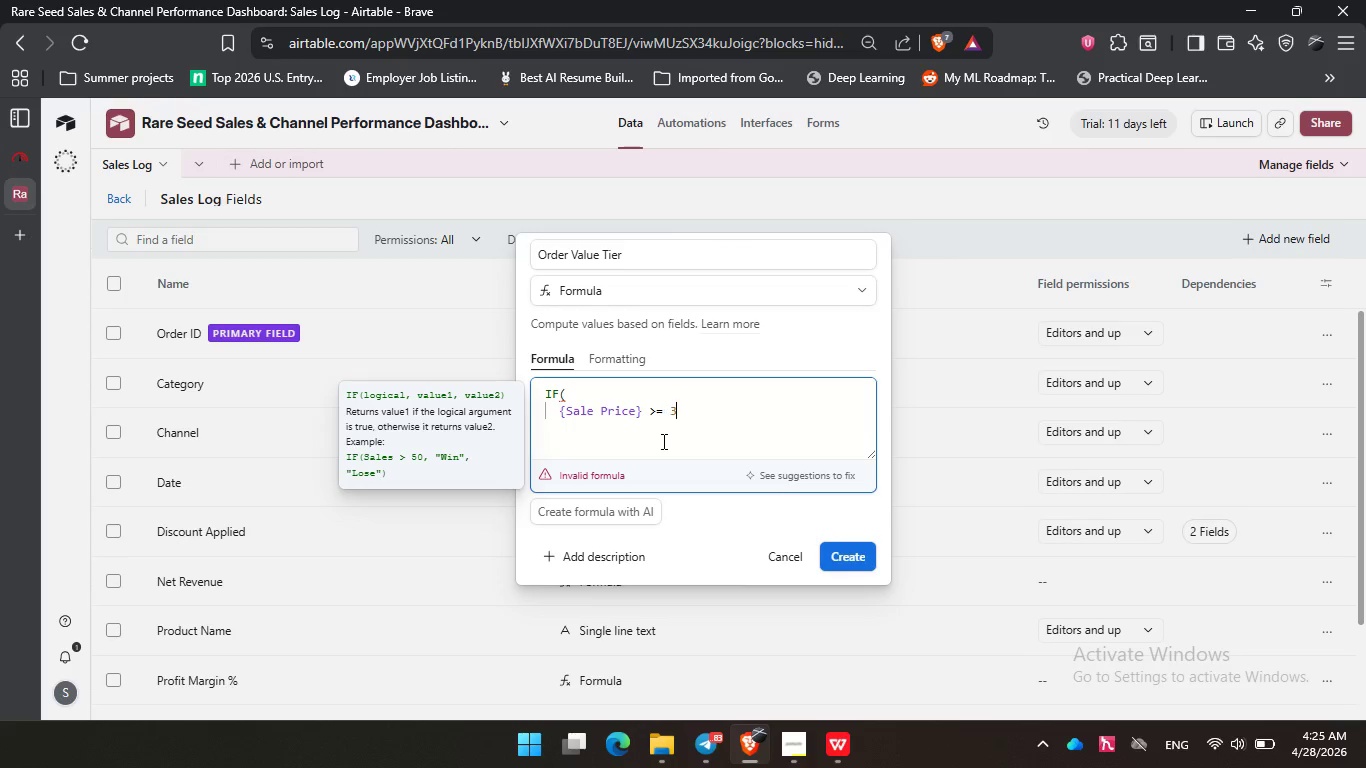 
key(Numpad3)
 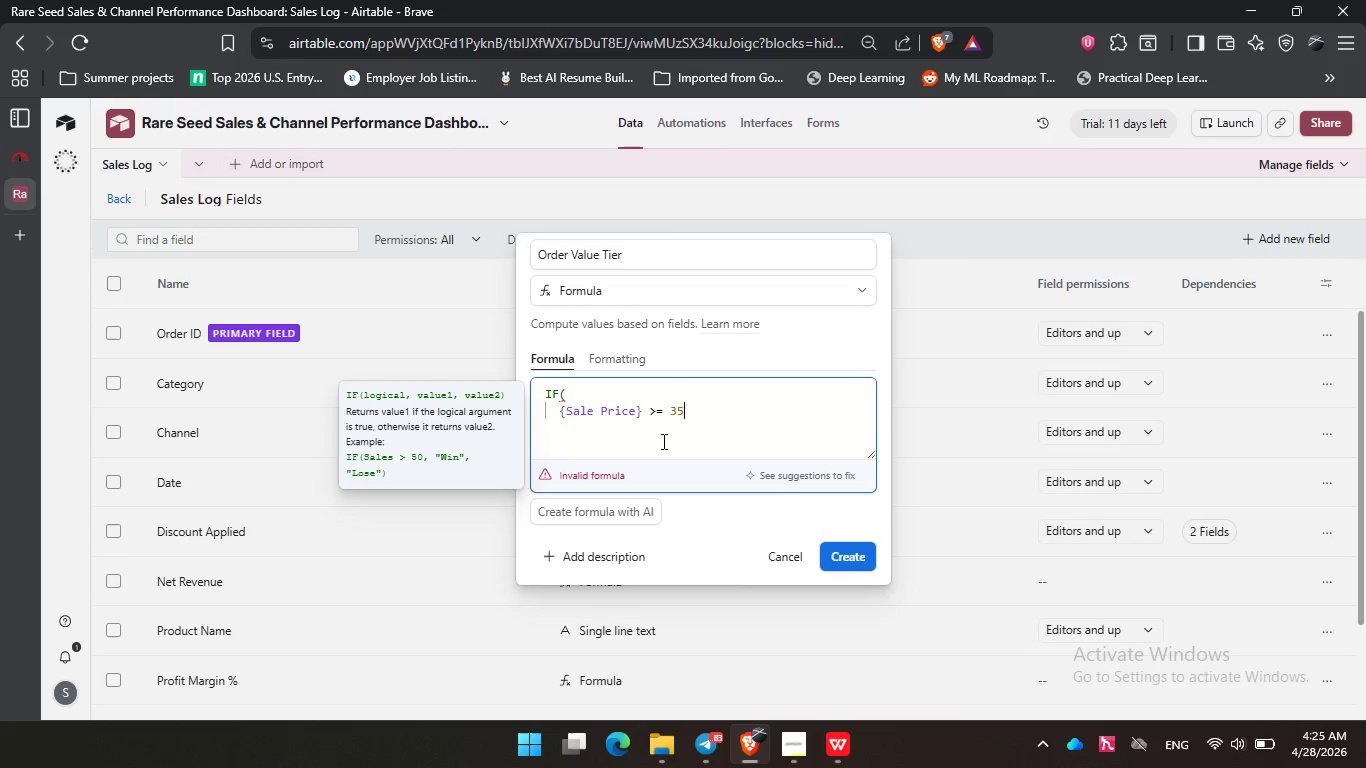 
key(Numpad5)
 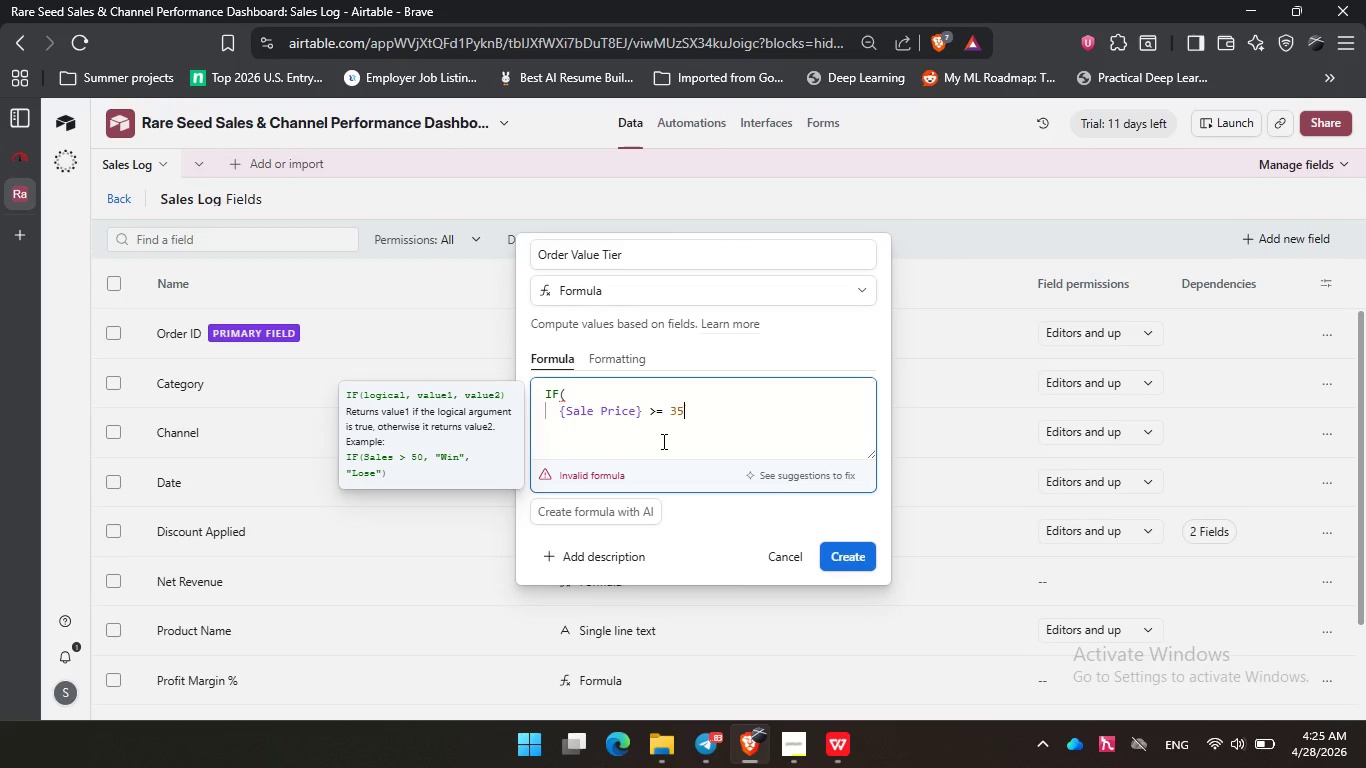 
key(Comma)
 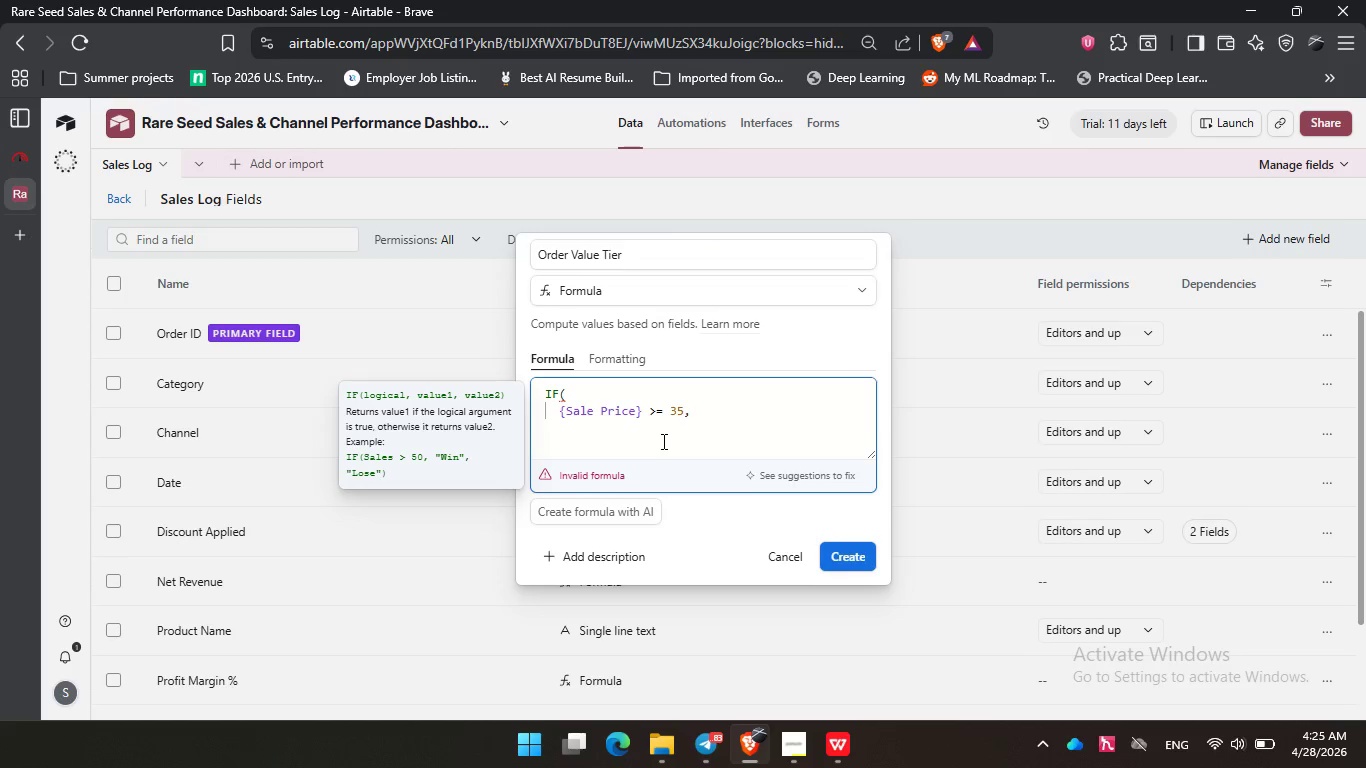 
key(Enter)
 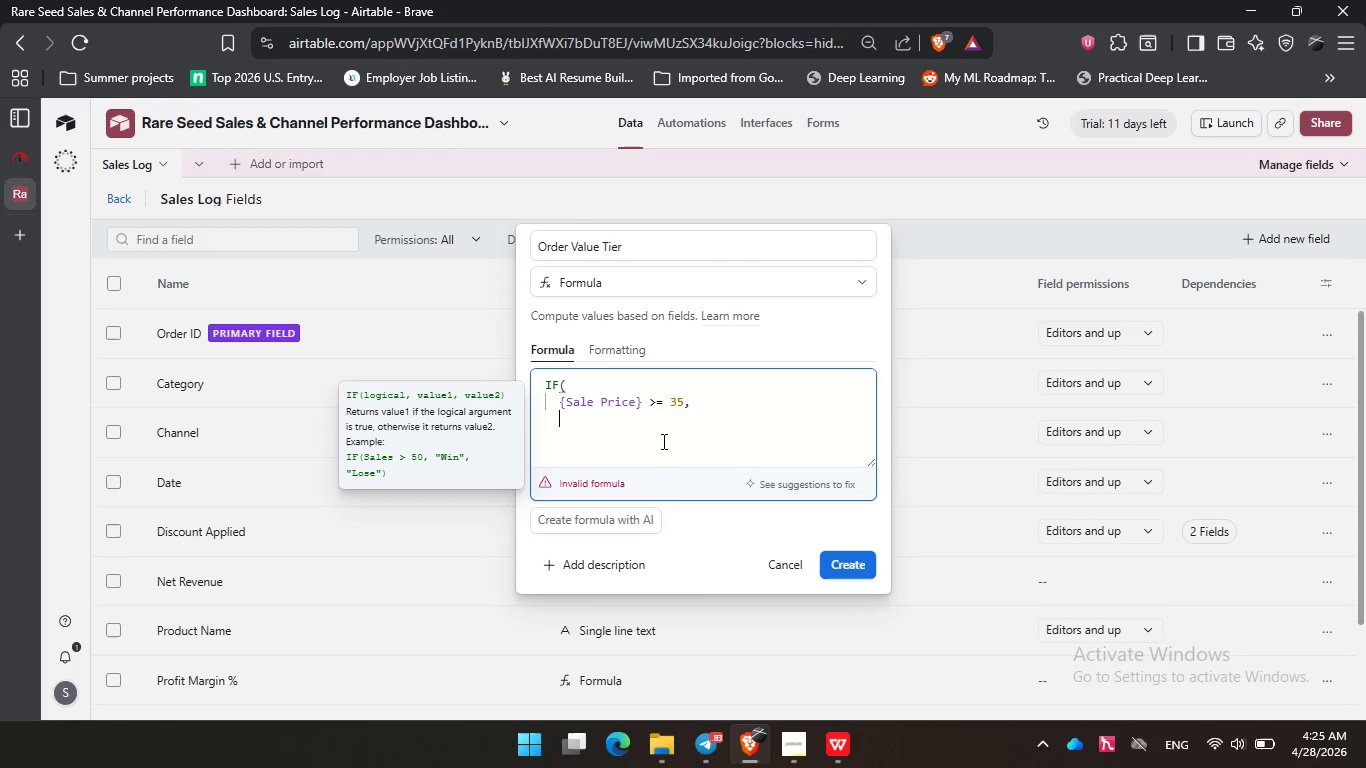 
type("High Value)
 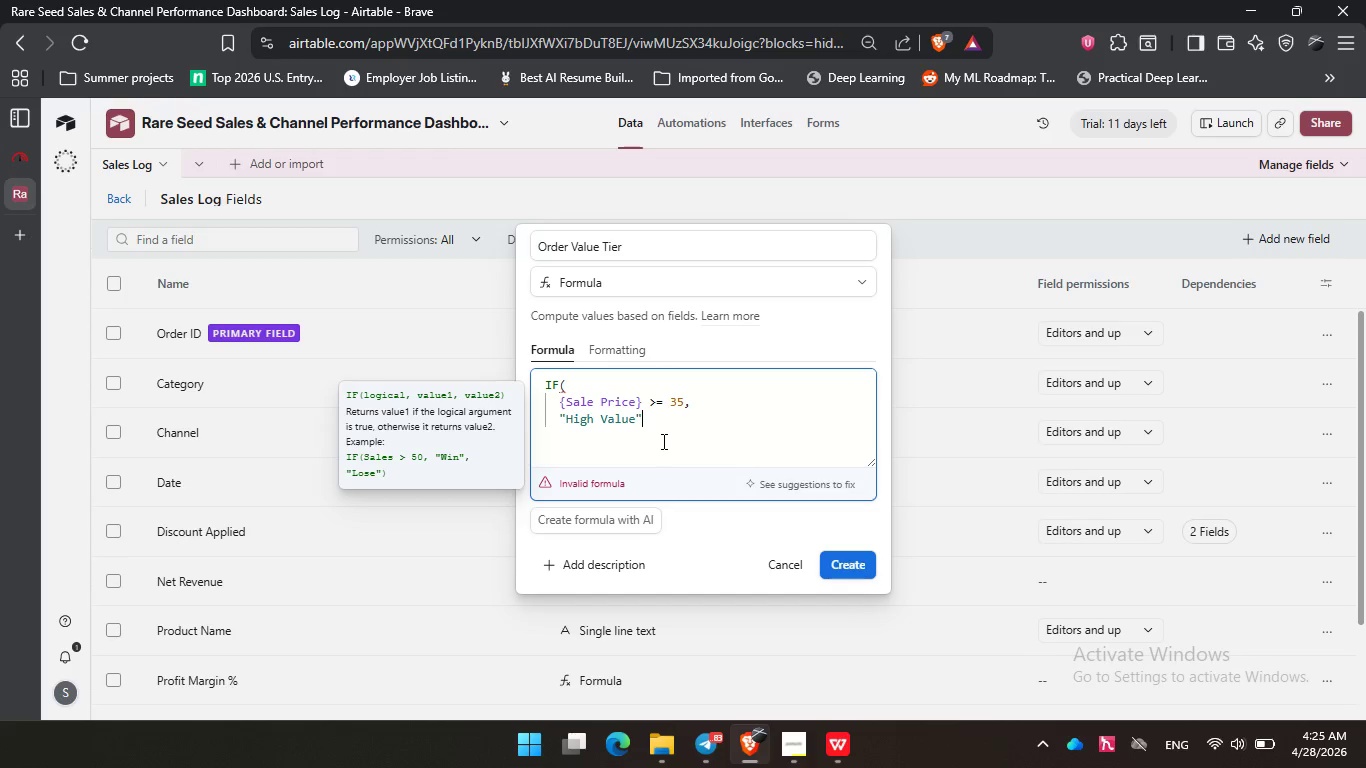 
 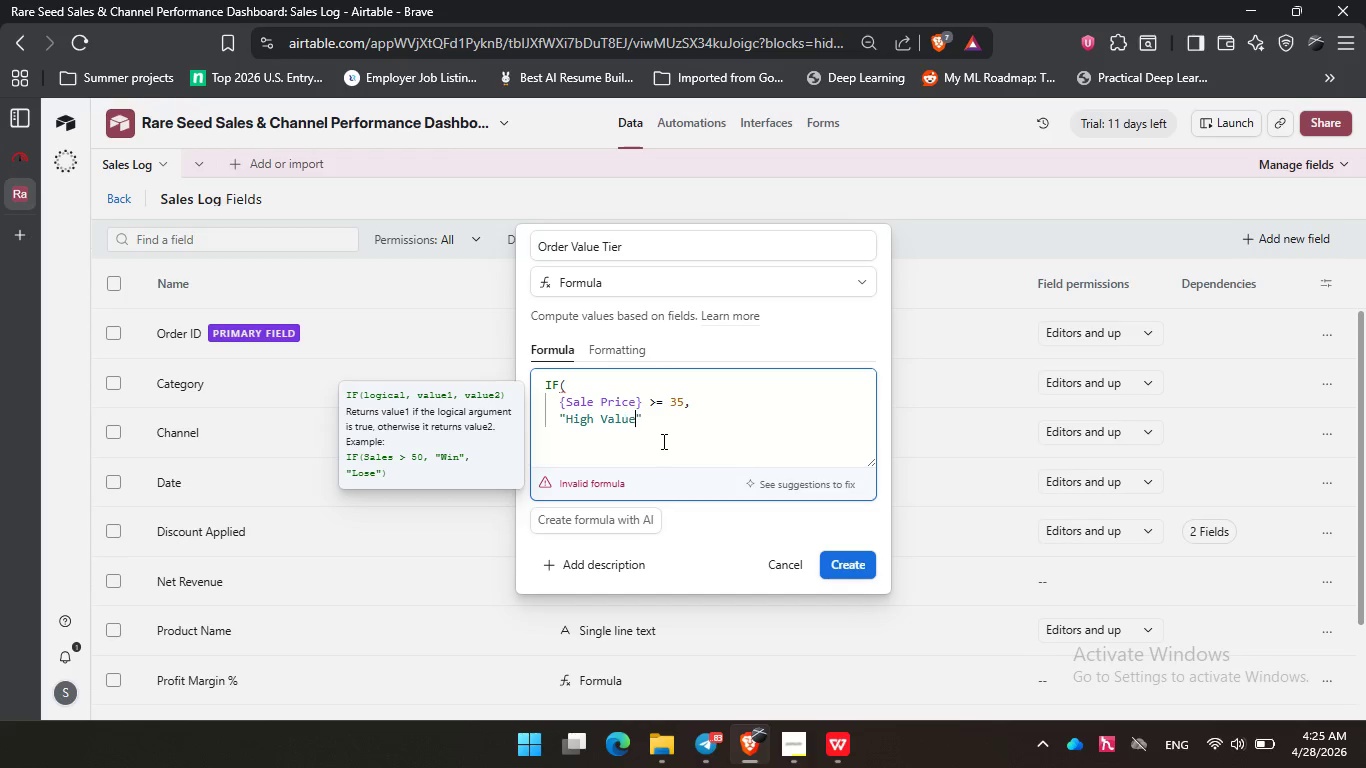 
key(ArrowRight)
 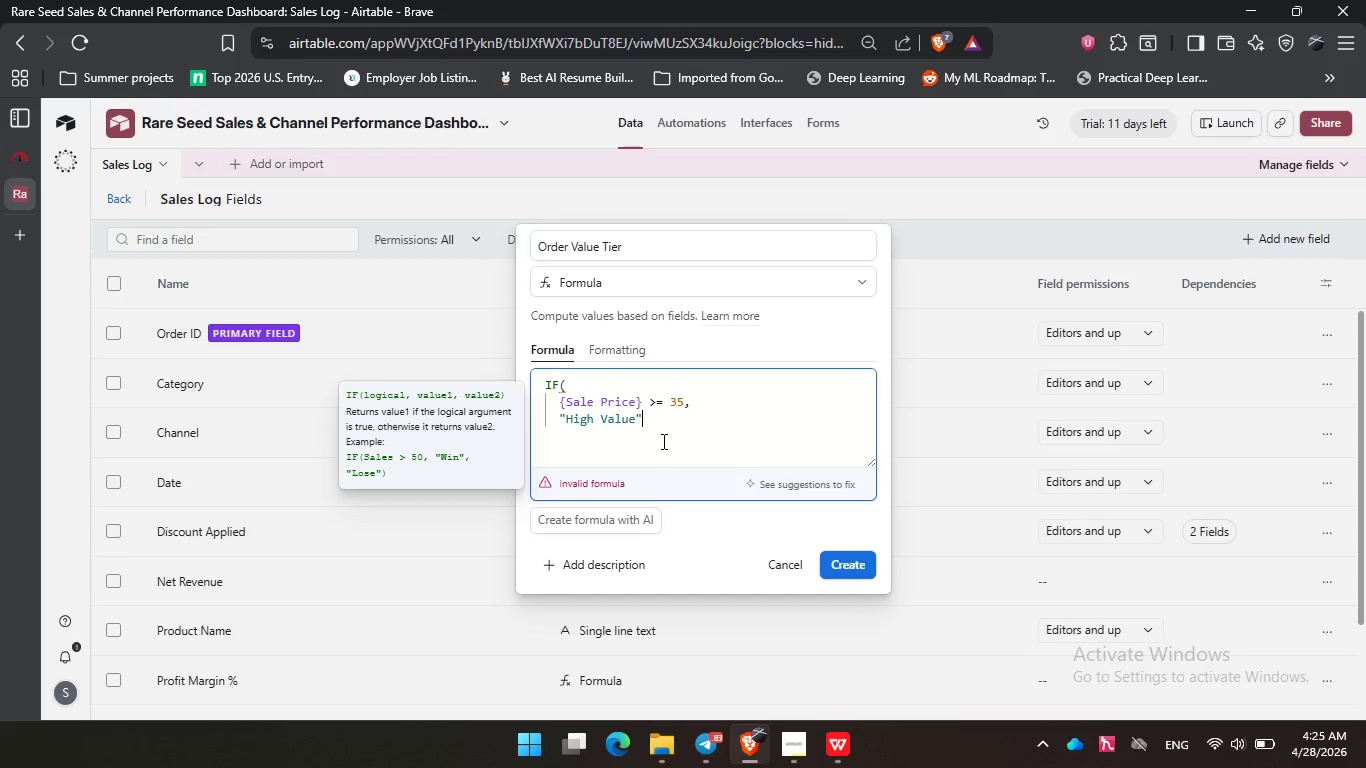 
key(Comma)
 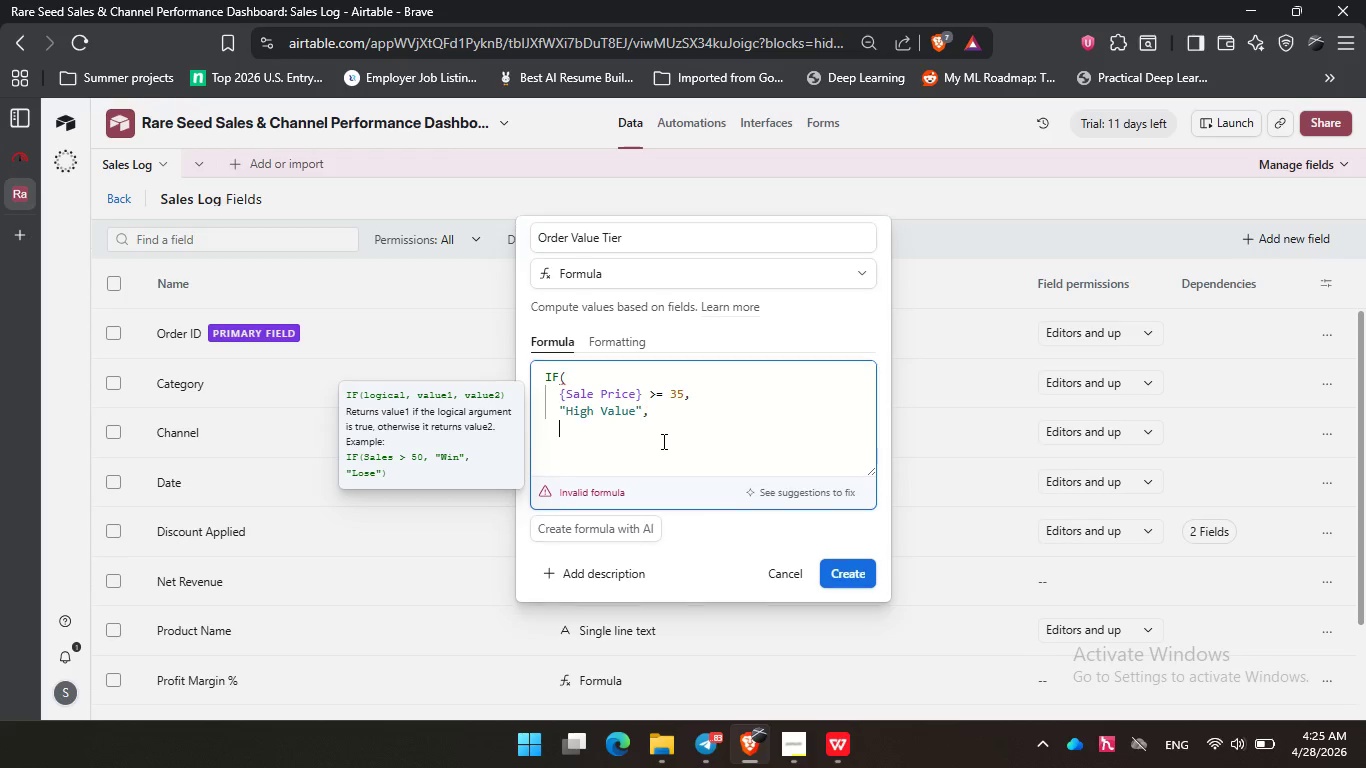 
key(Enter)
 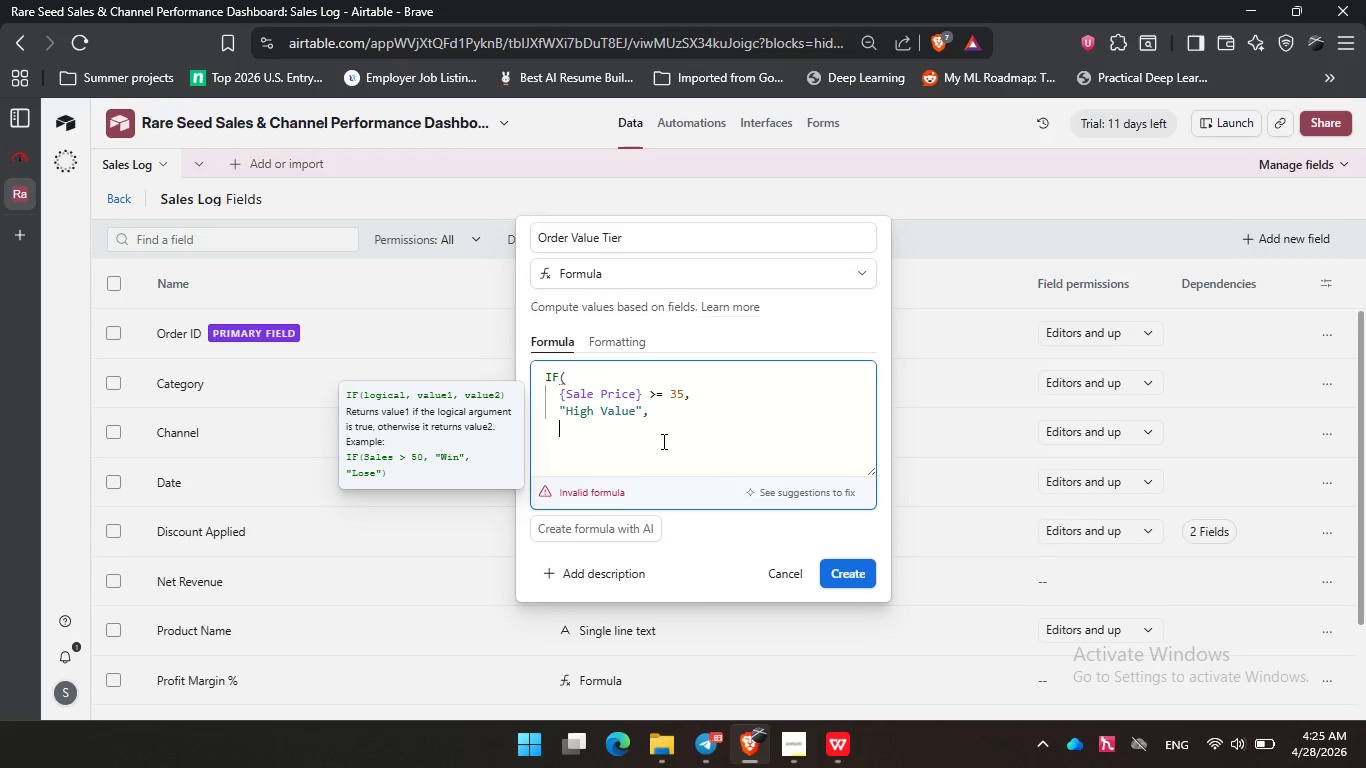 
key(Backspace)
type(if)
 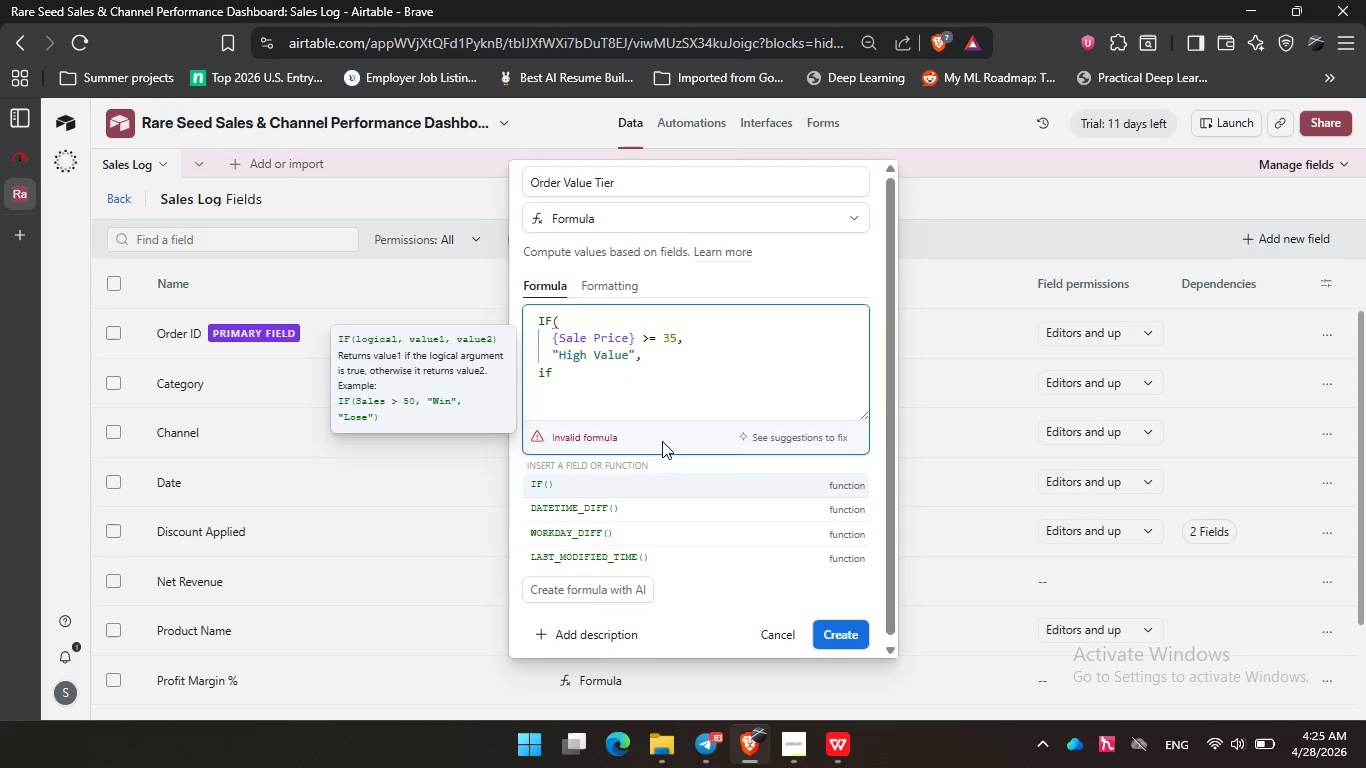 
key(Enter)
 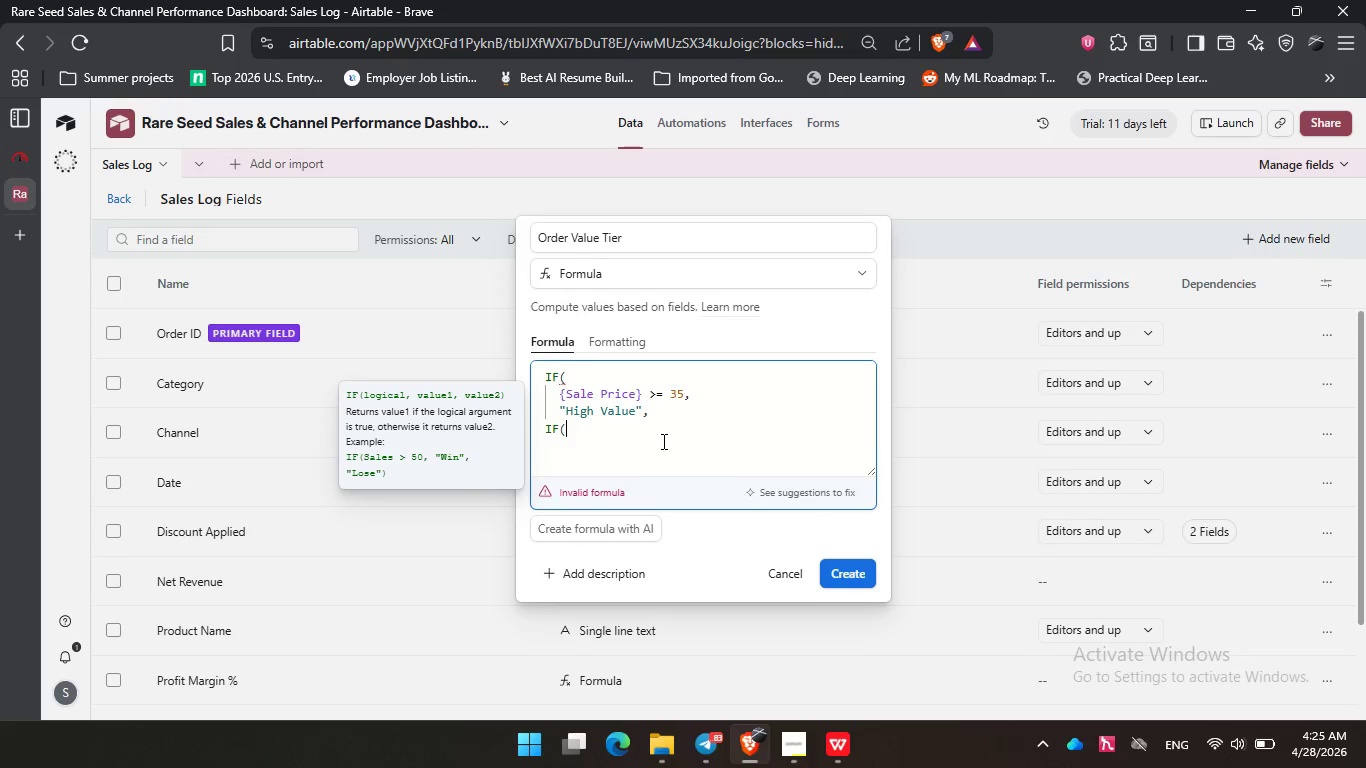 
key(Enter)
 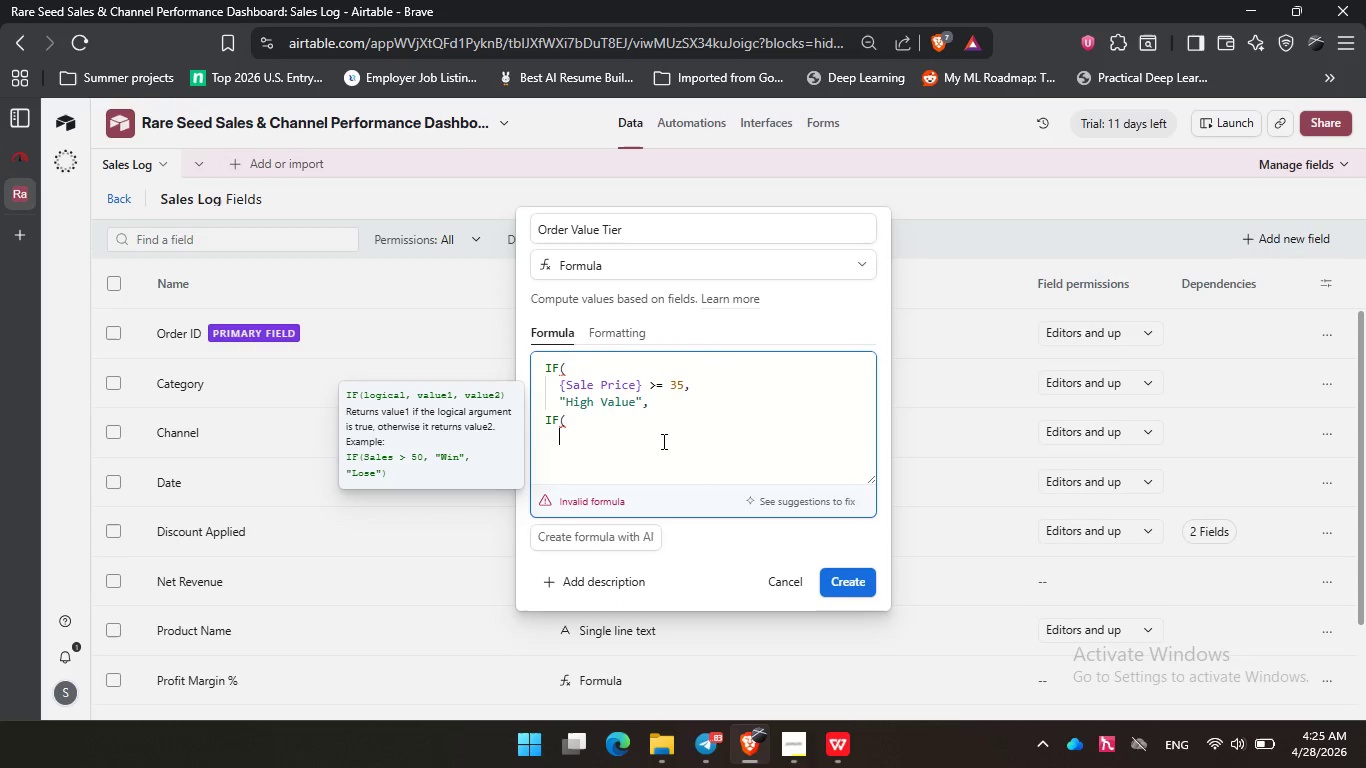 
type(sal)
 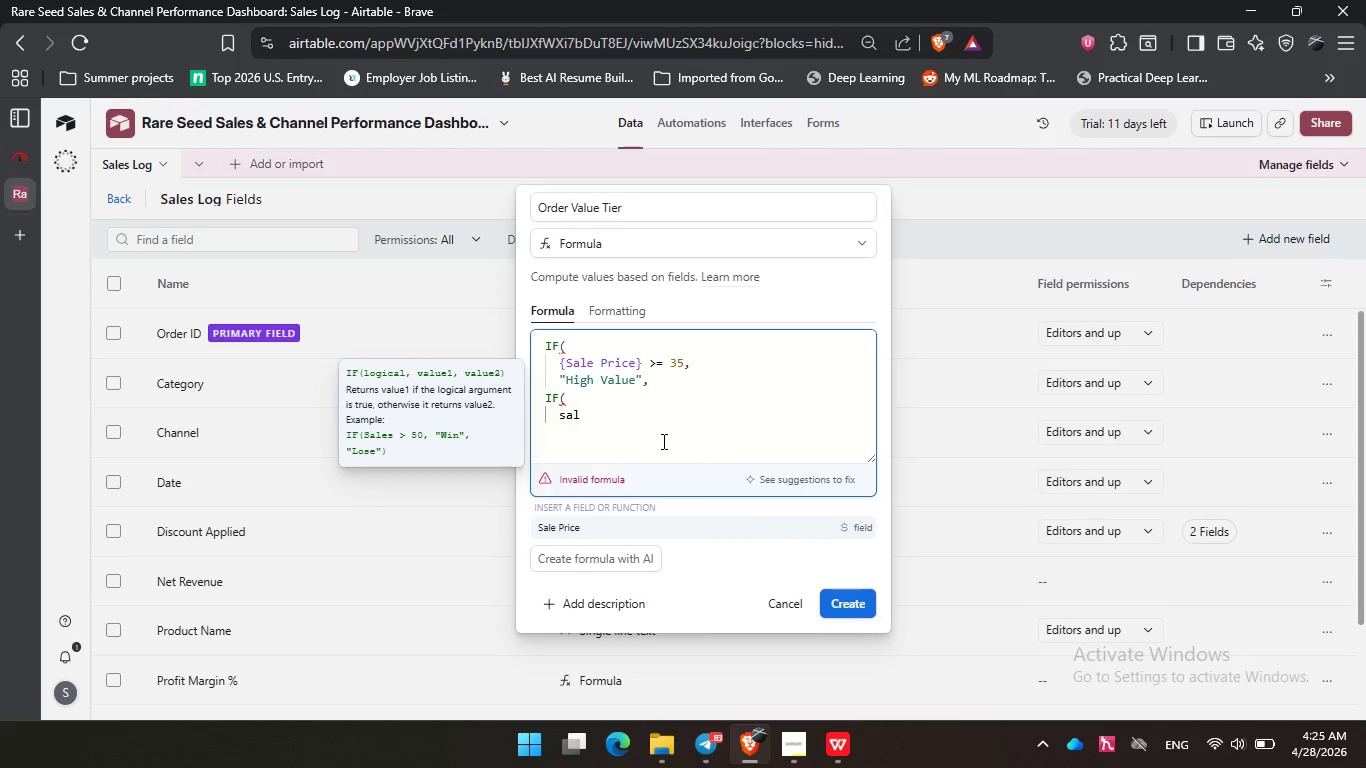 
key(Enter)
 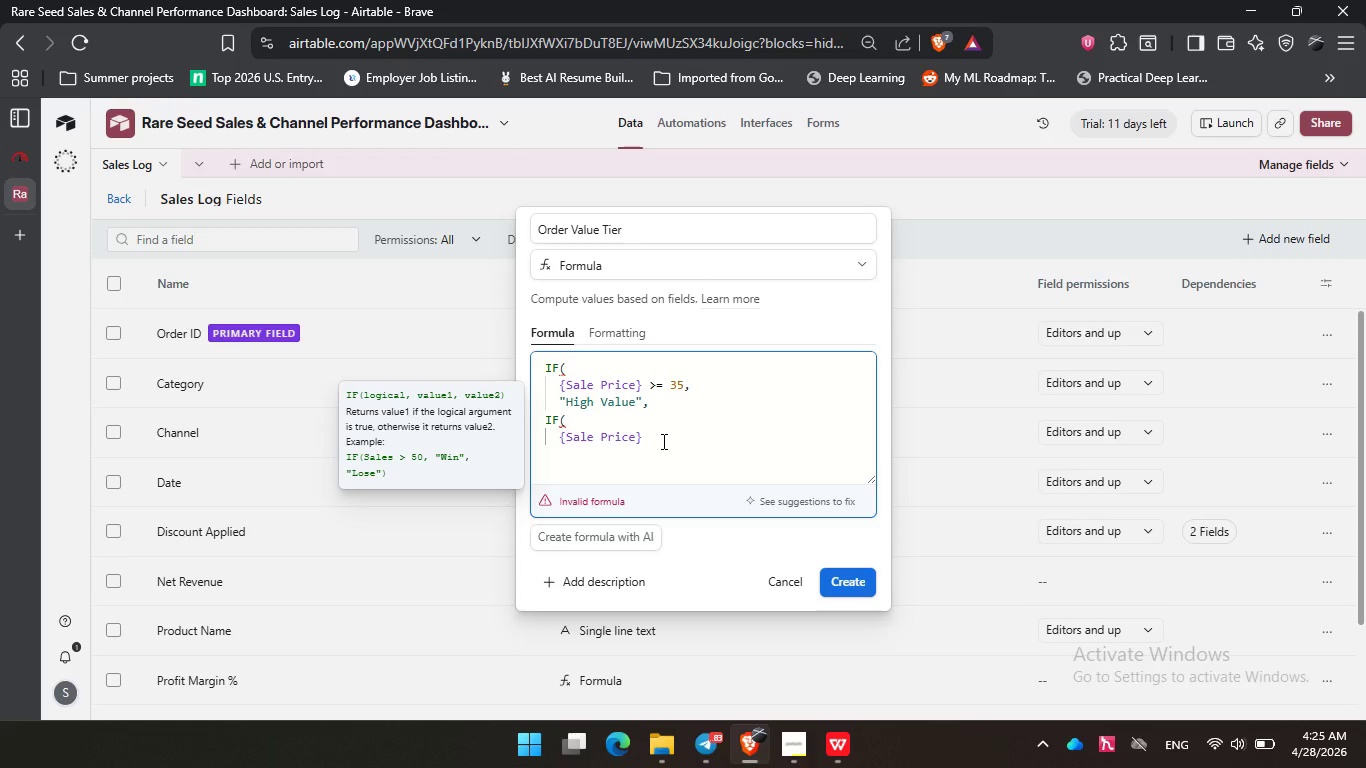 
key(Space)
 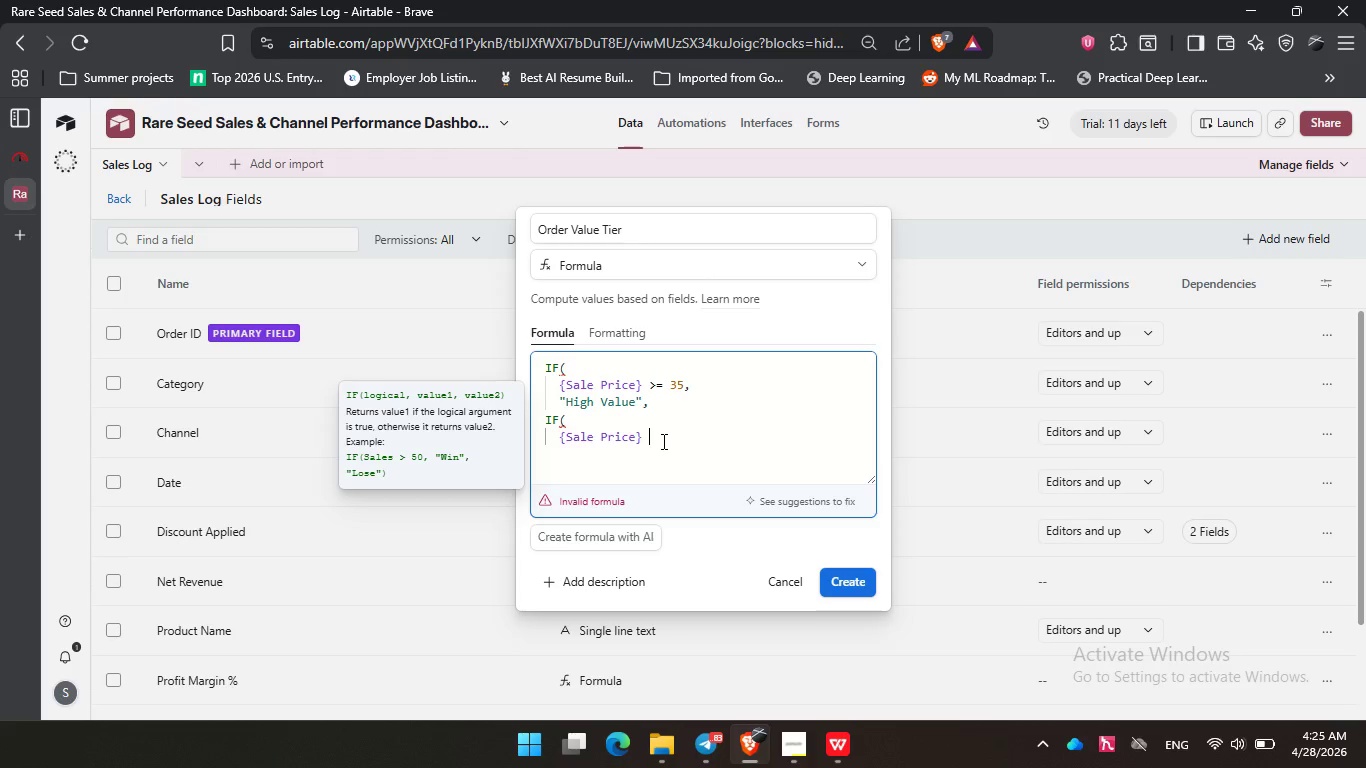 
key(Shift+Period)
 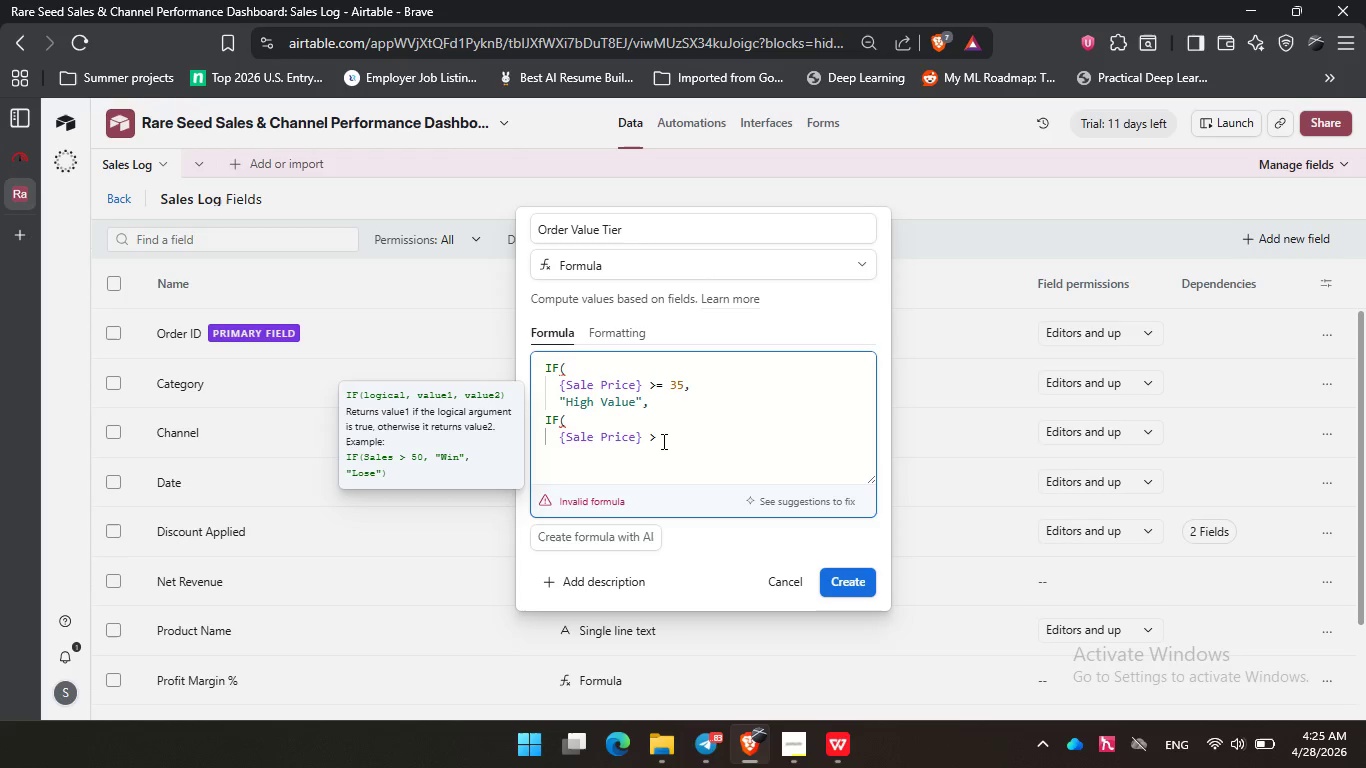 
key(Equal)
 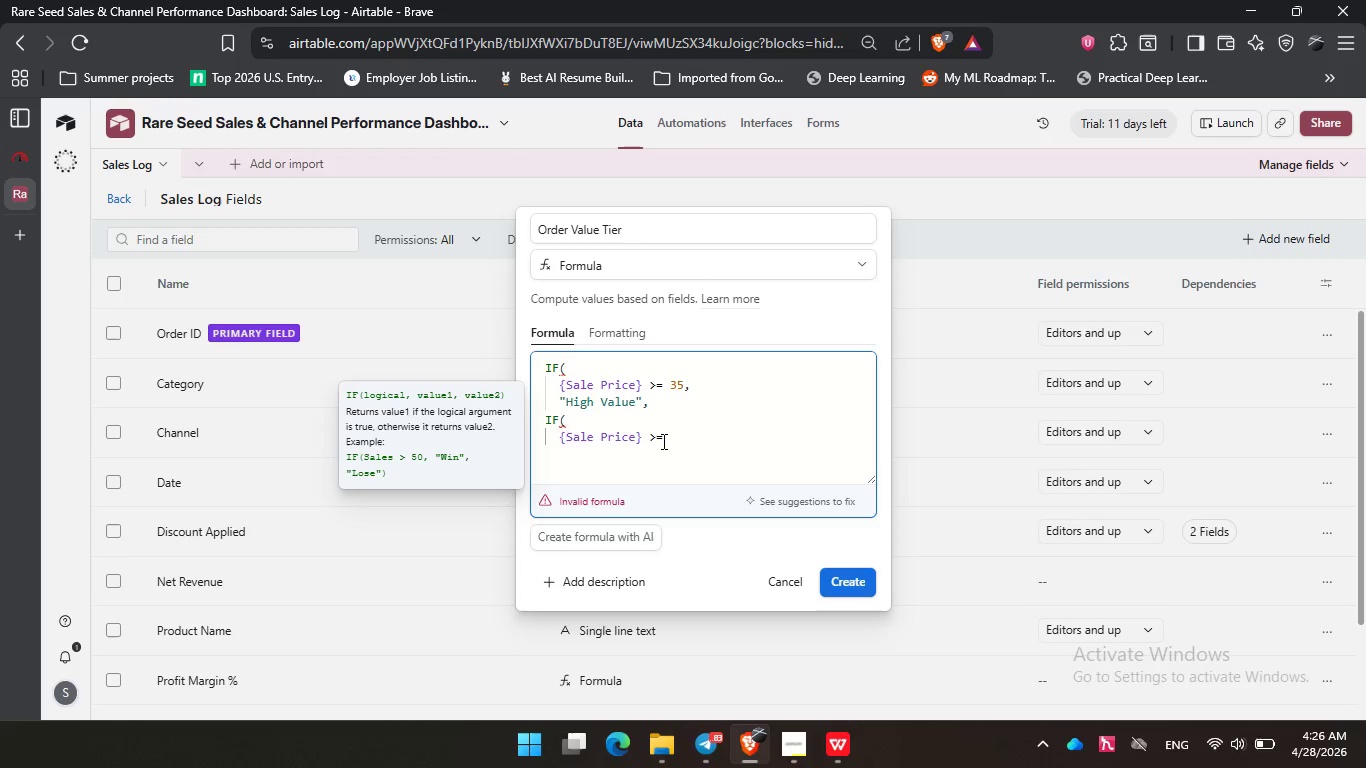 
key(Space)
 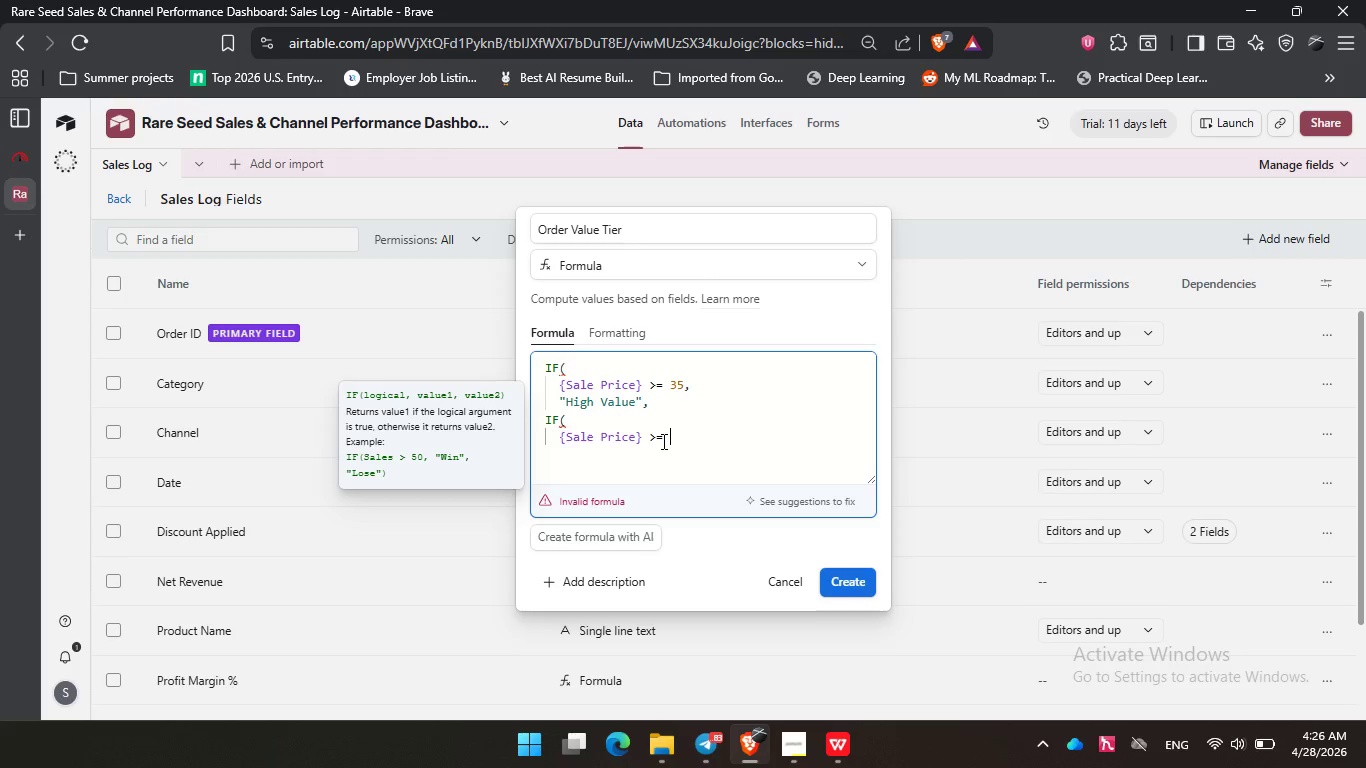 
key(Numpad2)
 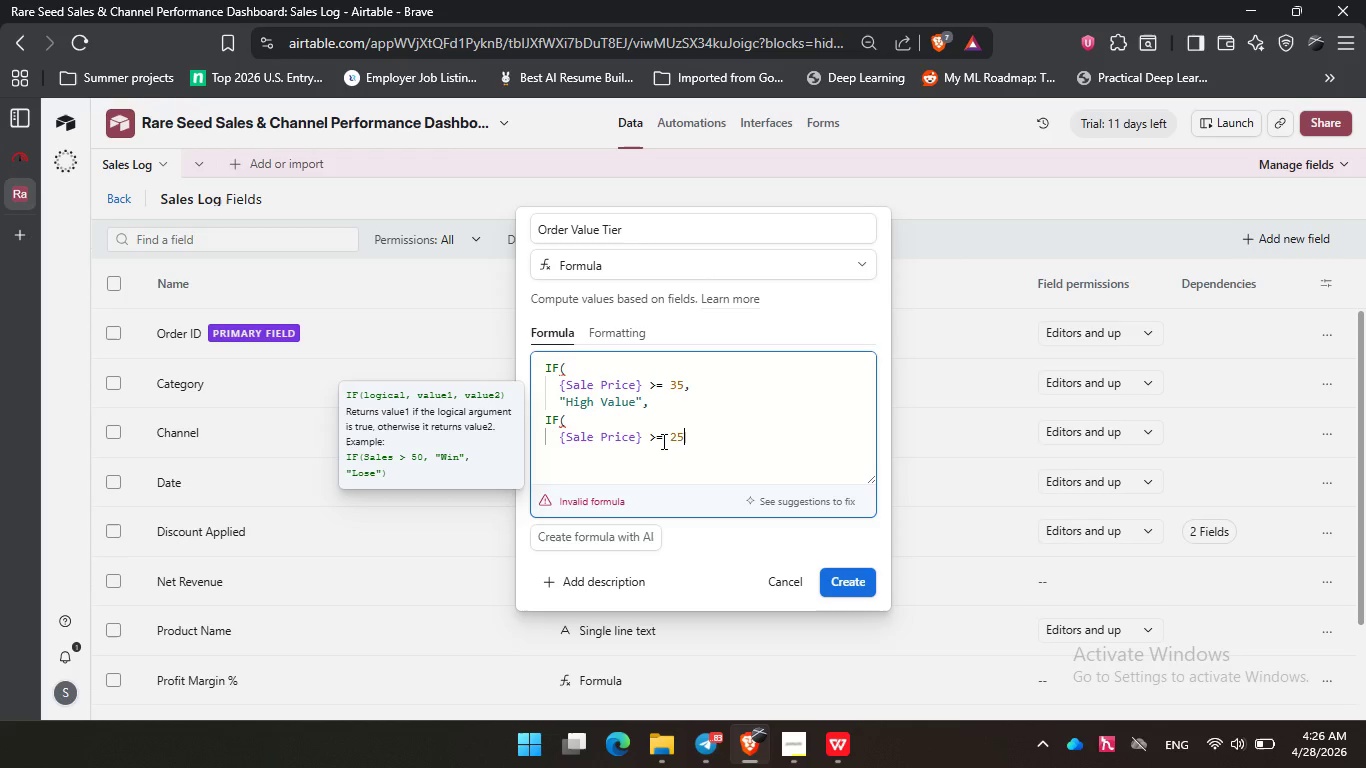 
key(Numpad5)
 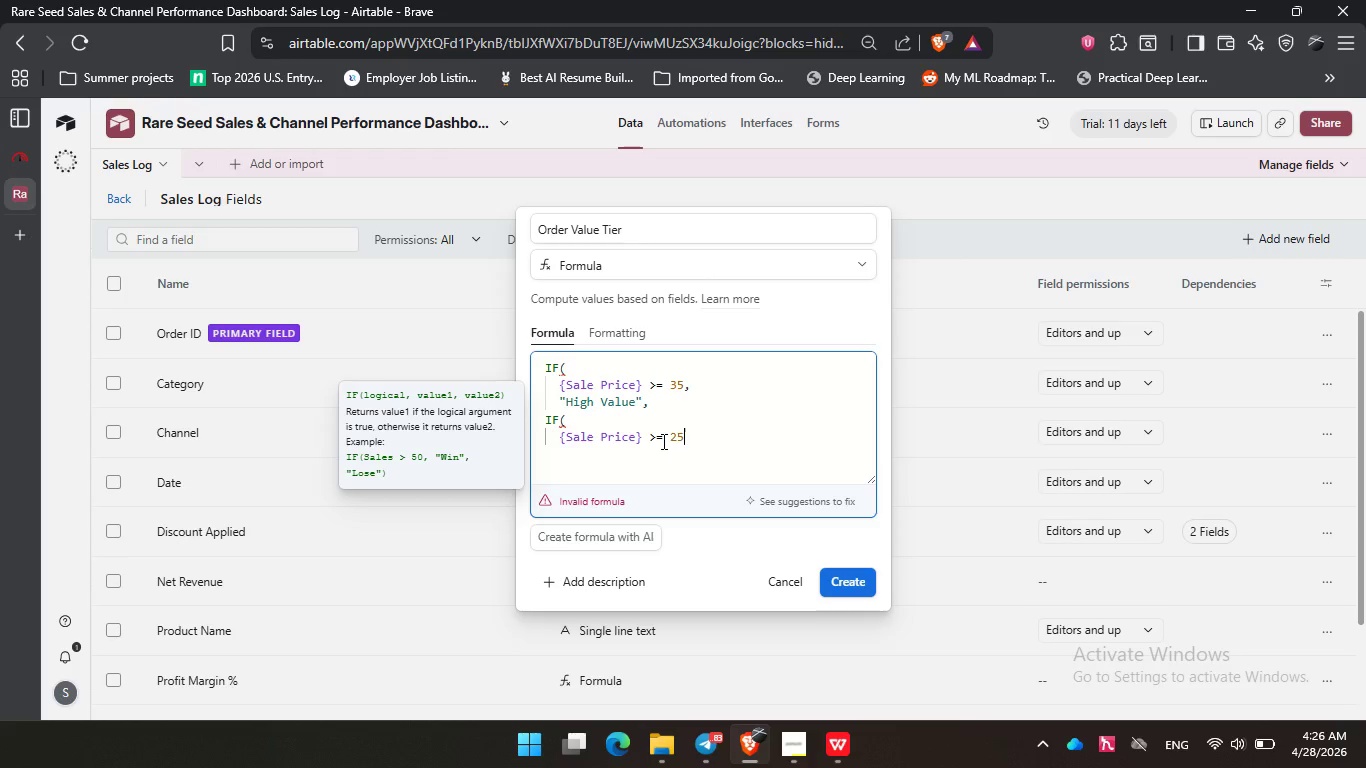 
key(Comma)
 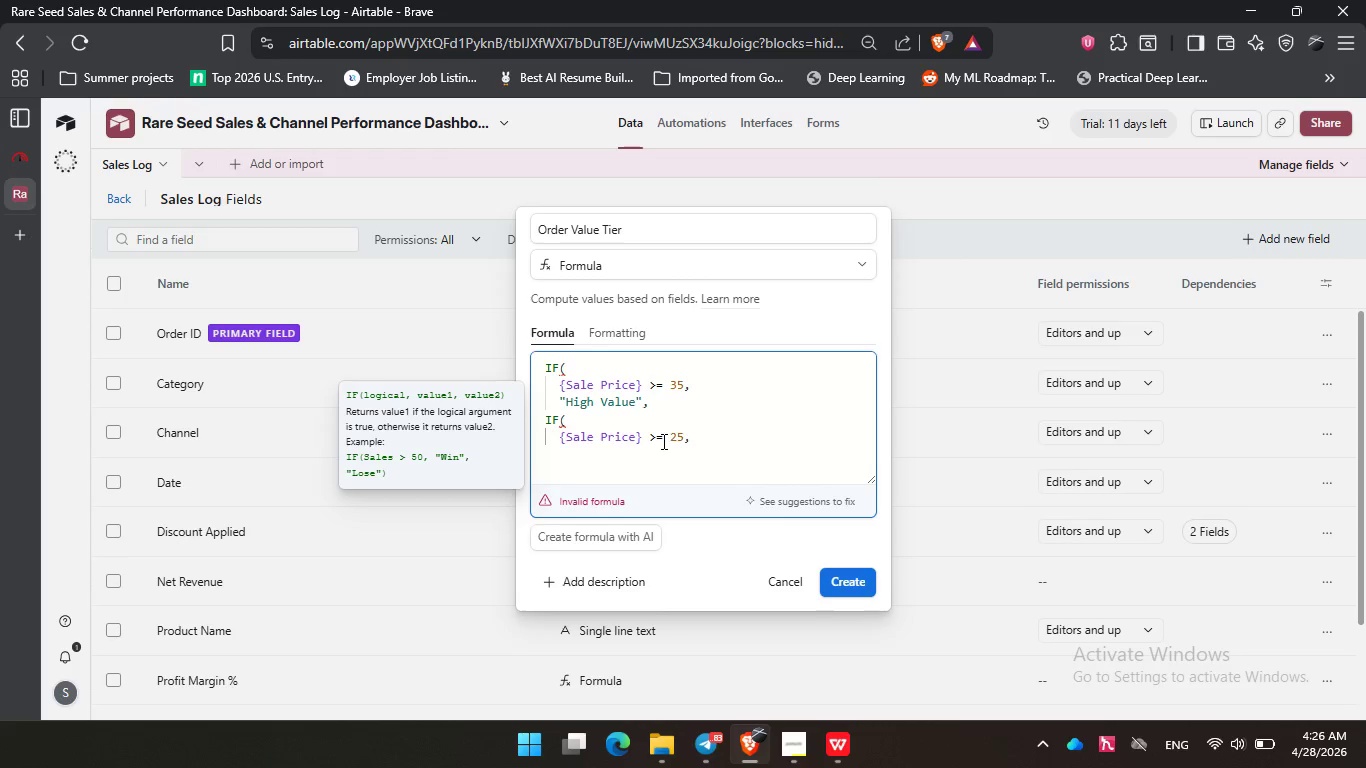 
key(Enter)
 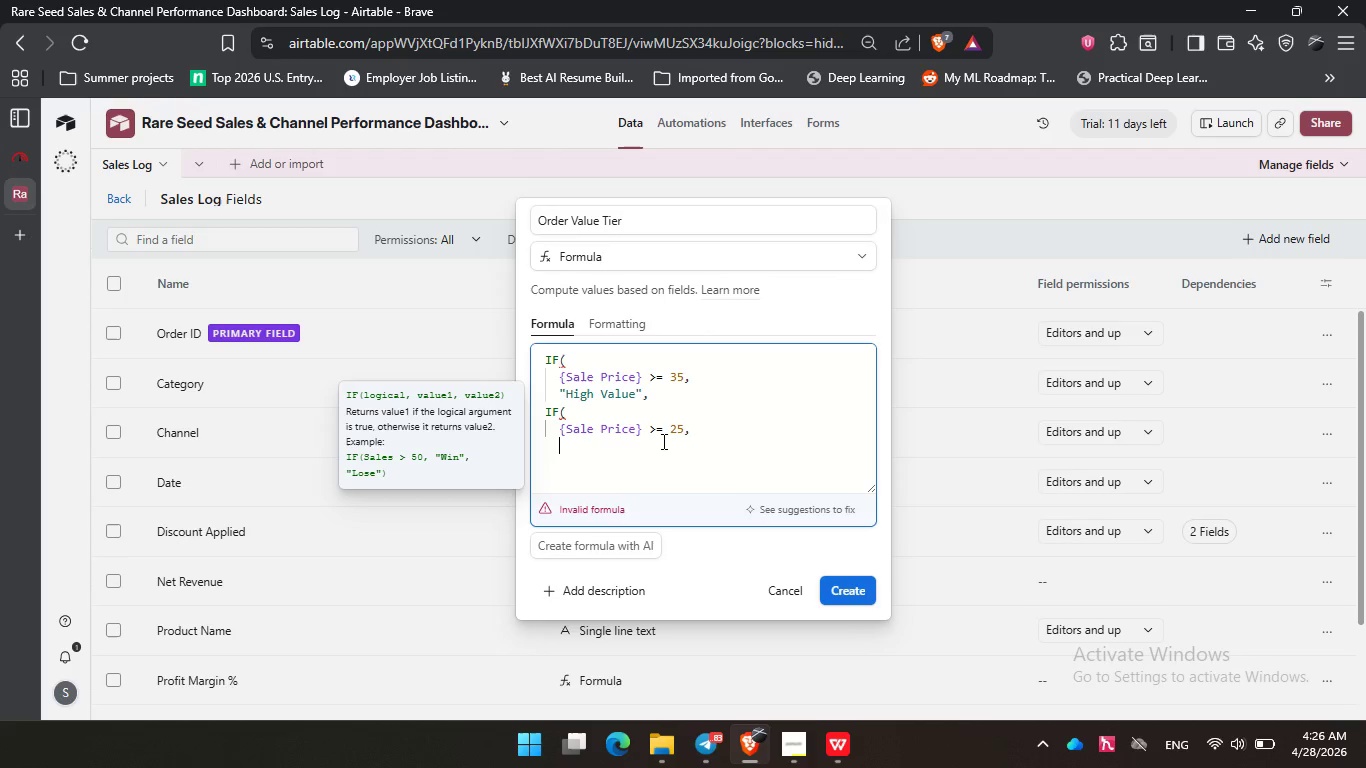 
type("Medium Value)
 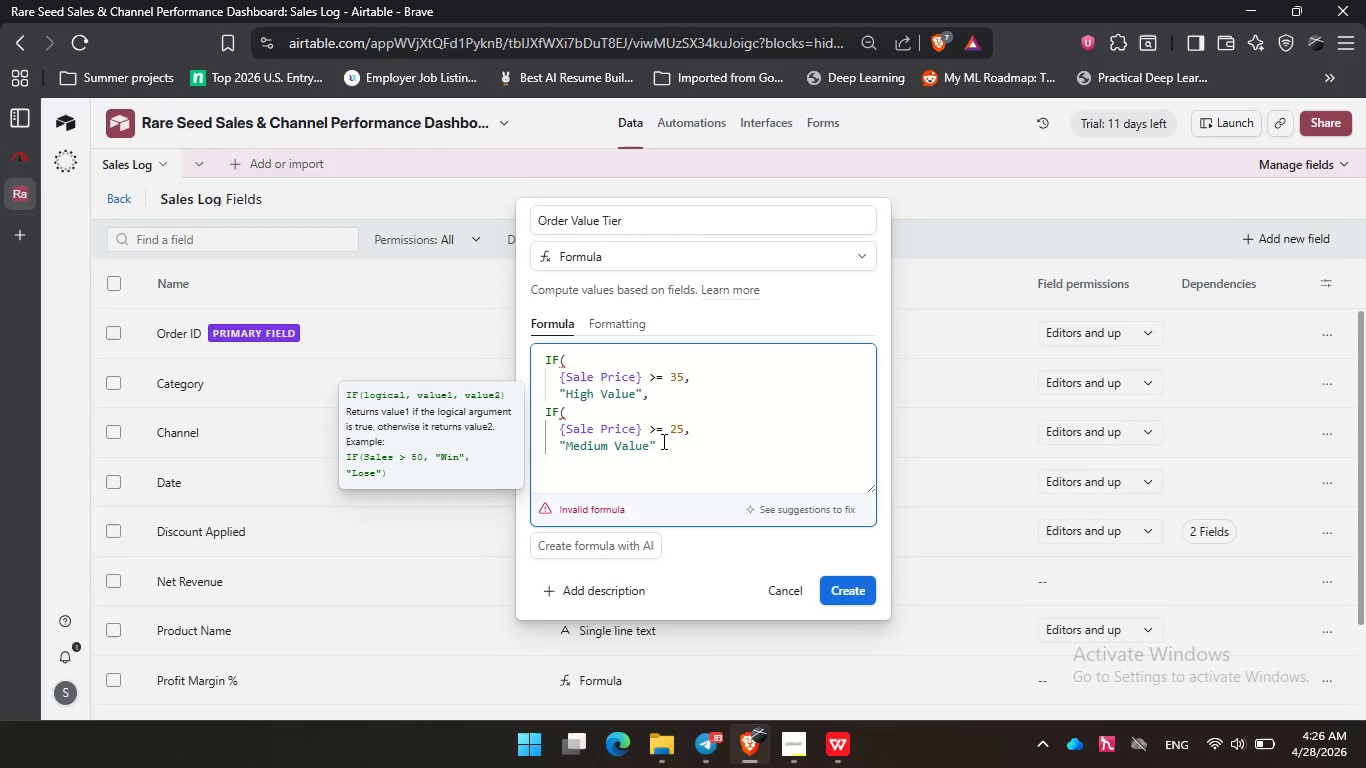 
key(ArrowRight)
 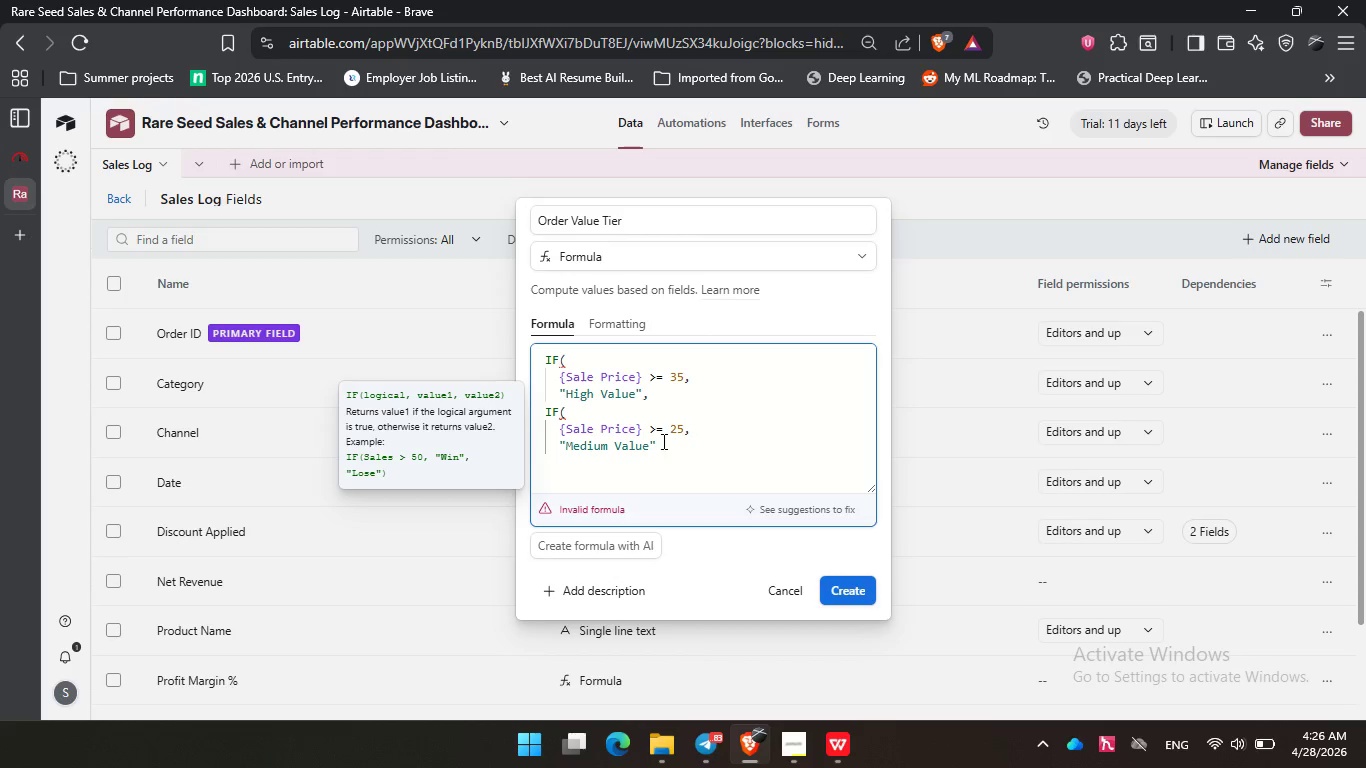 
key(Comma)
 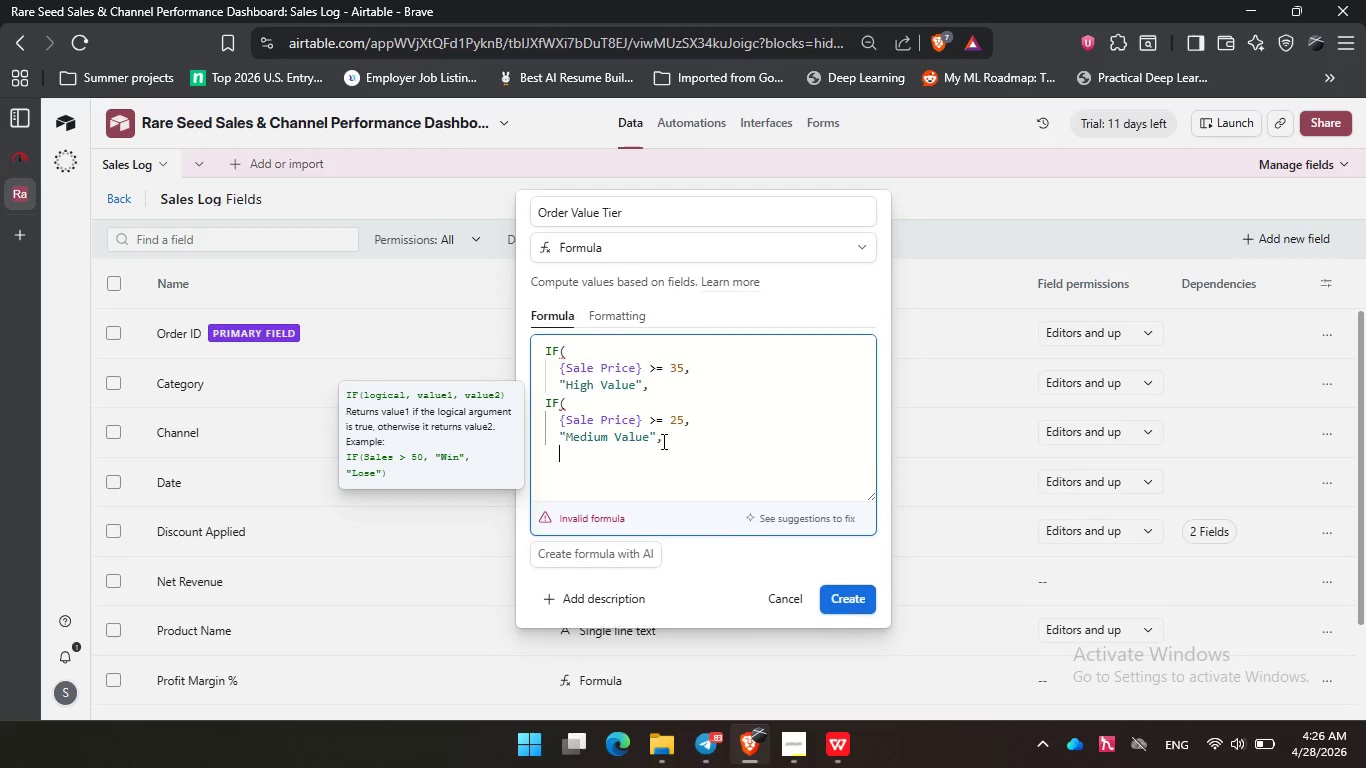 
key(Enter)
 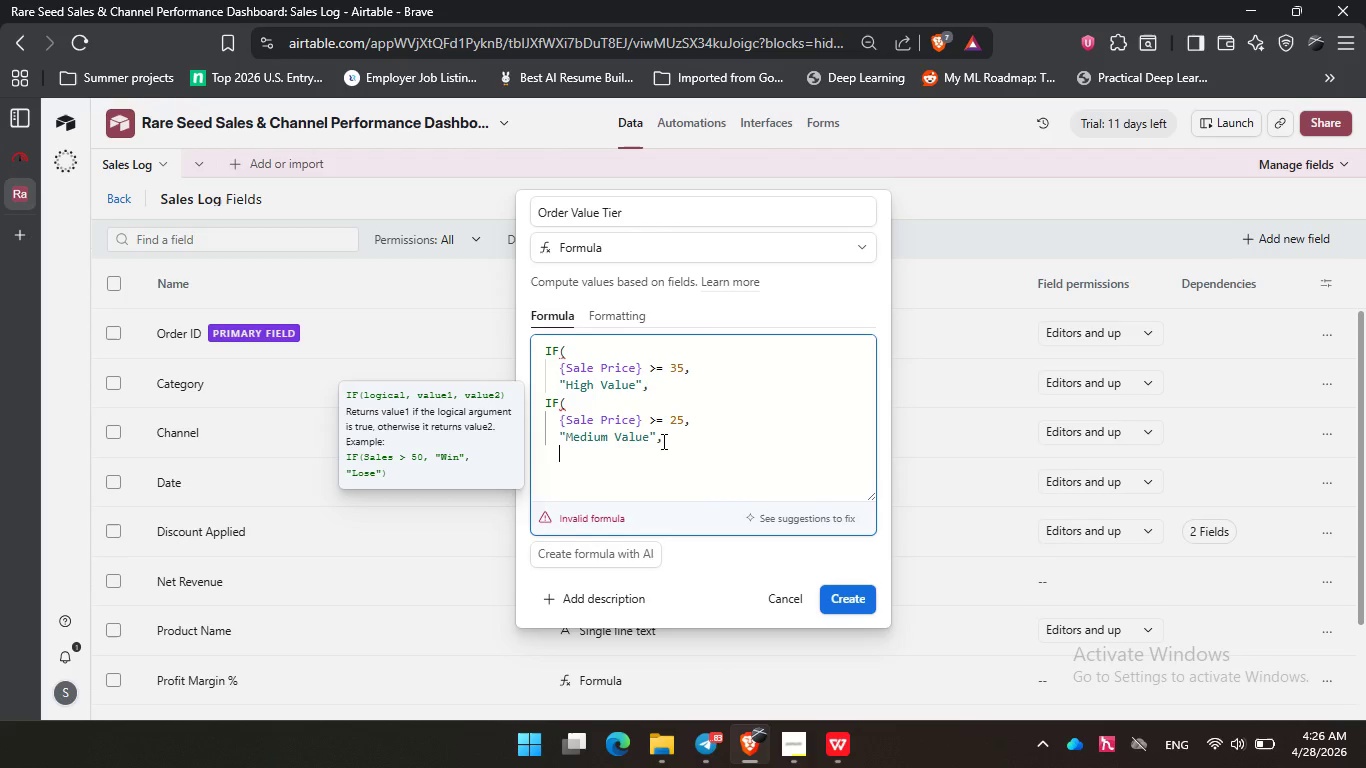 
type("STan)
key(Backspace)
key(Backspace)
key(Backspace)
type(tandard)
 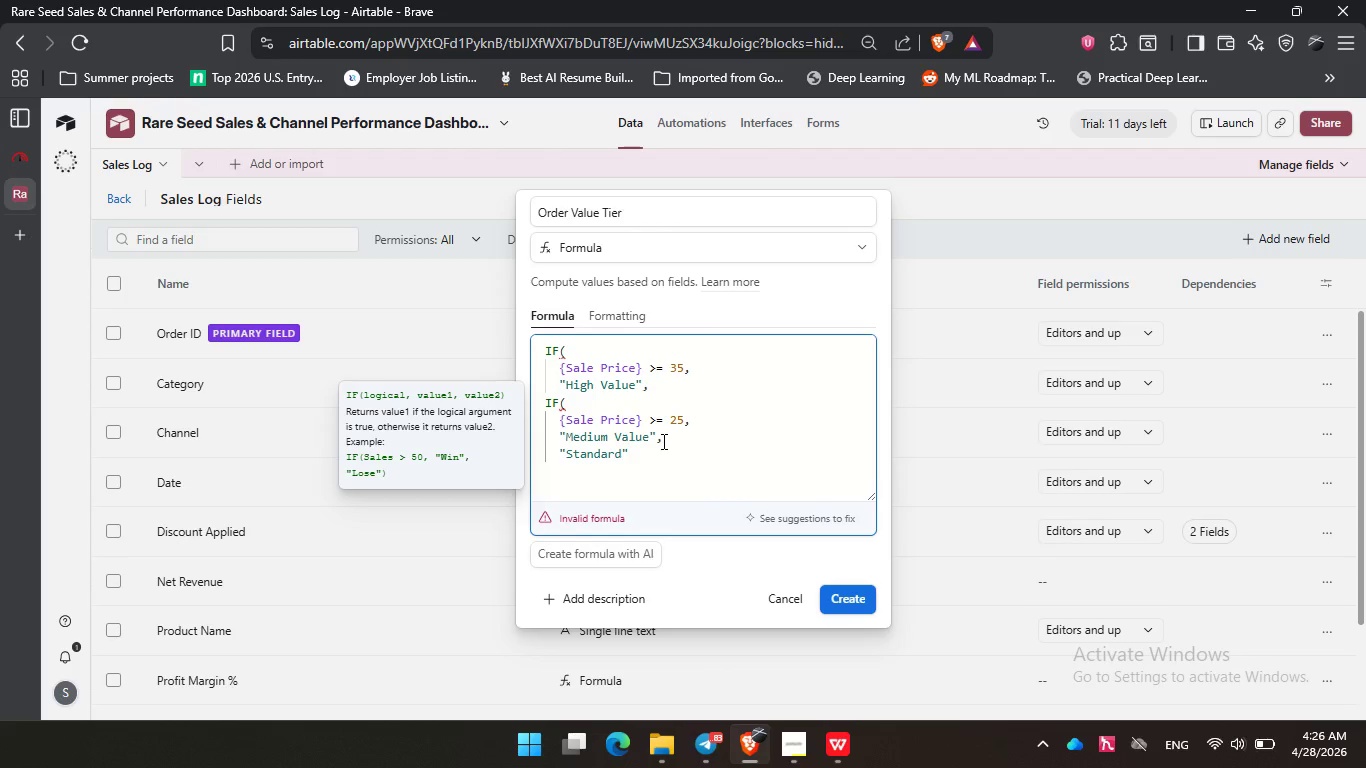 
wait(12.89)
 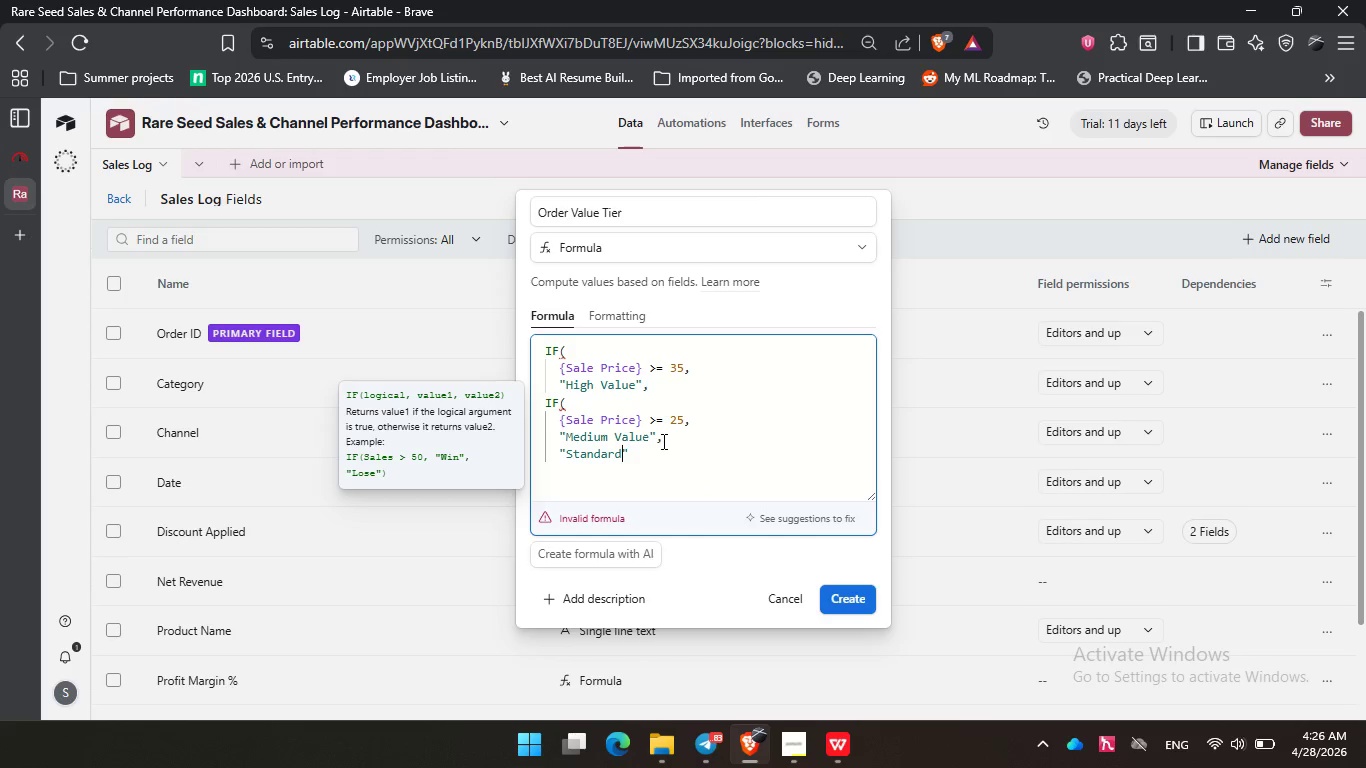 
left_click_drag(start_coordinate=[639, 365], to_coordinate=[553, 368])
 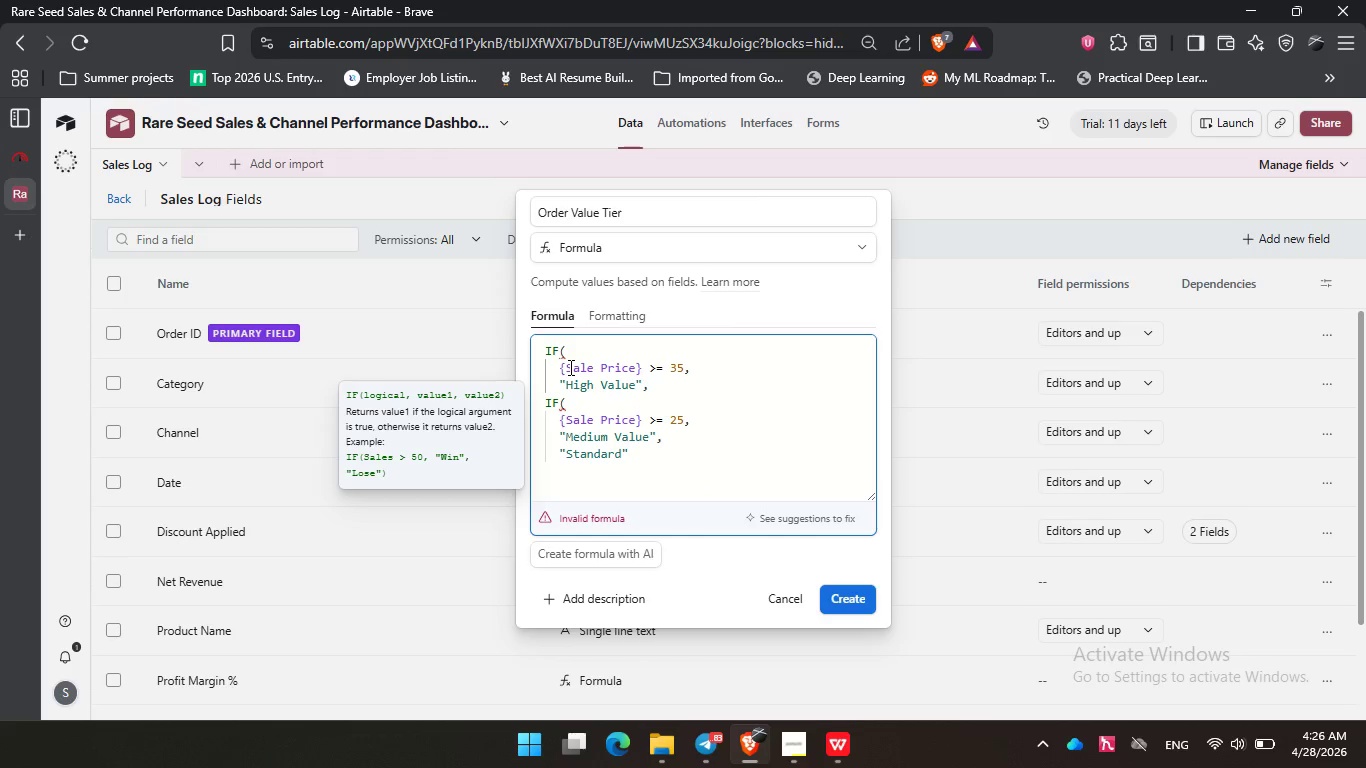 
hold_key(key=Backspace, duration=0.8)
 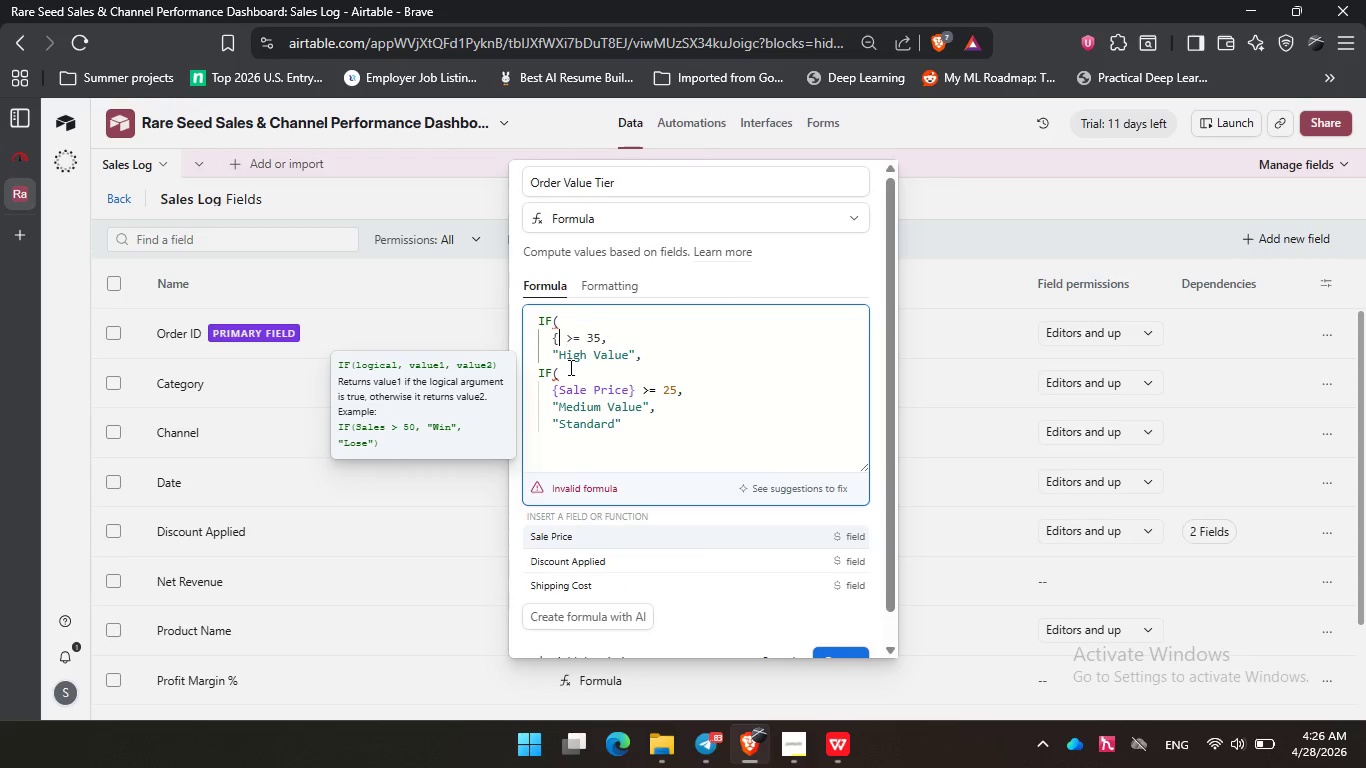 
key(Backspace)
key(Backspace)
type(net)
 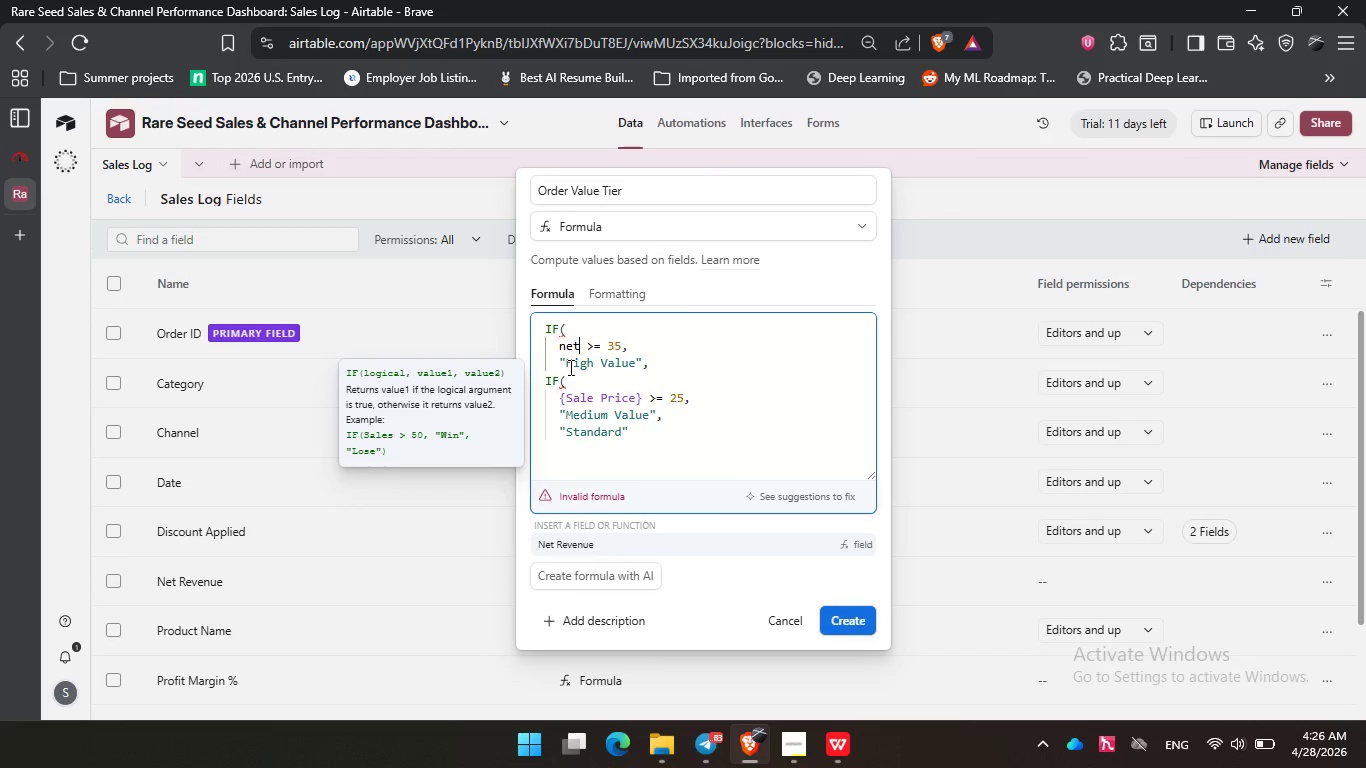 
key(Enter)
 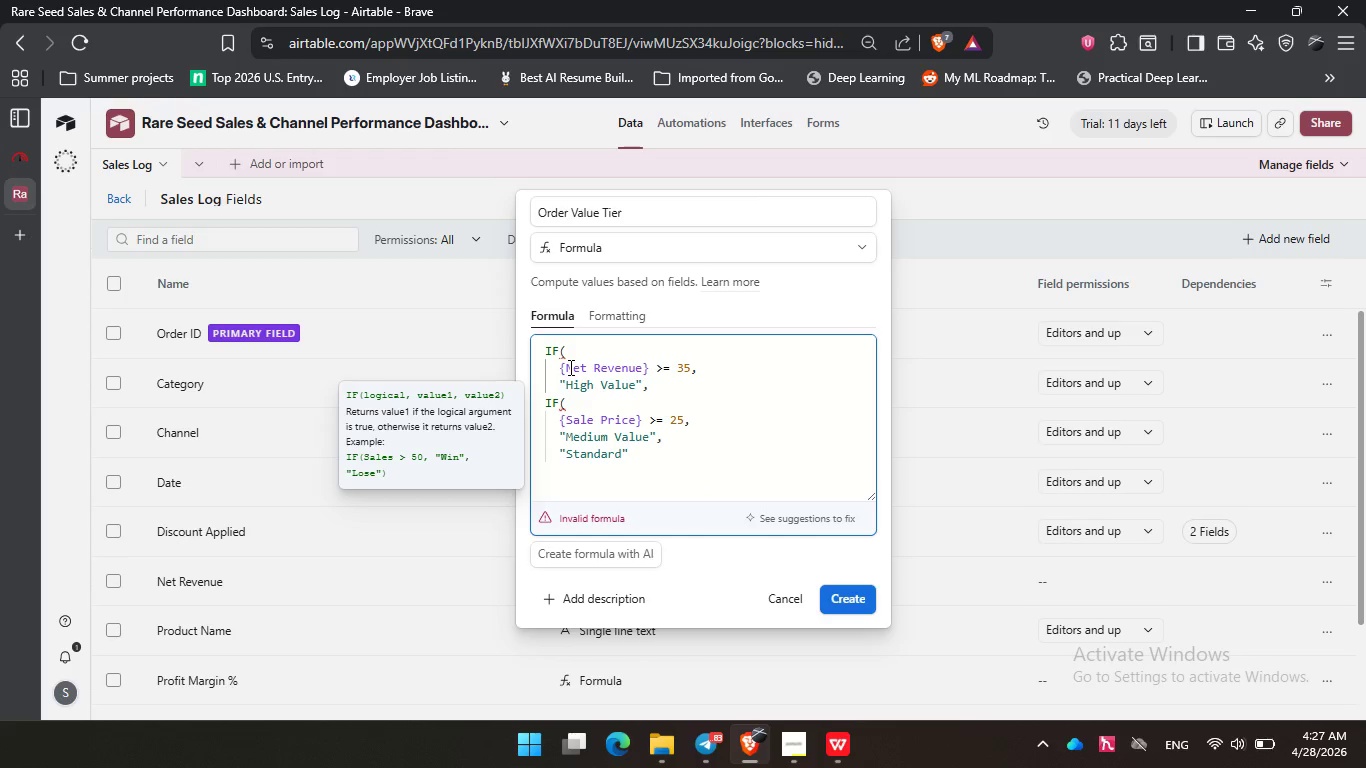 
wait(59.52)
 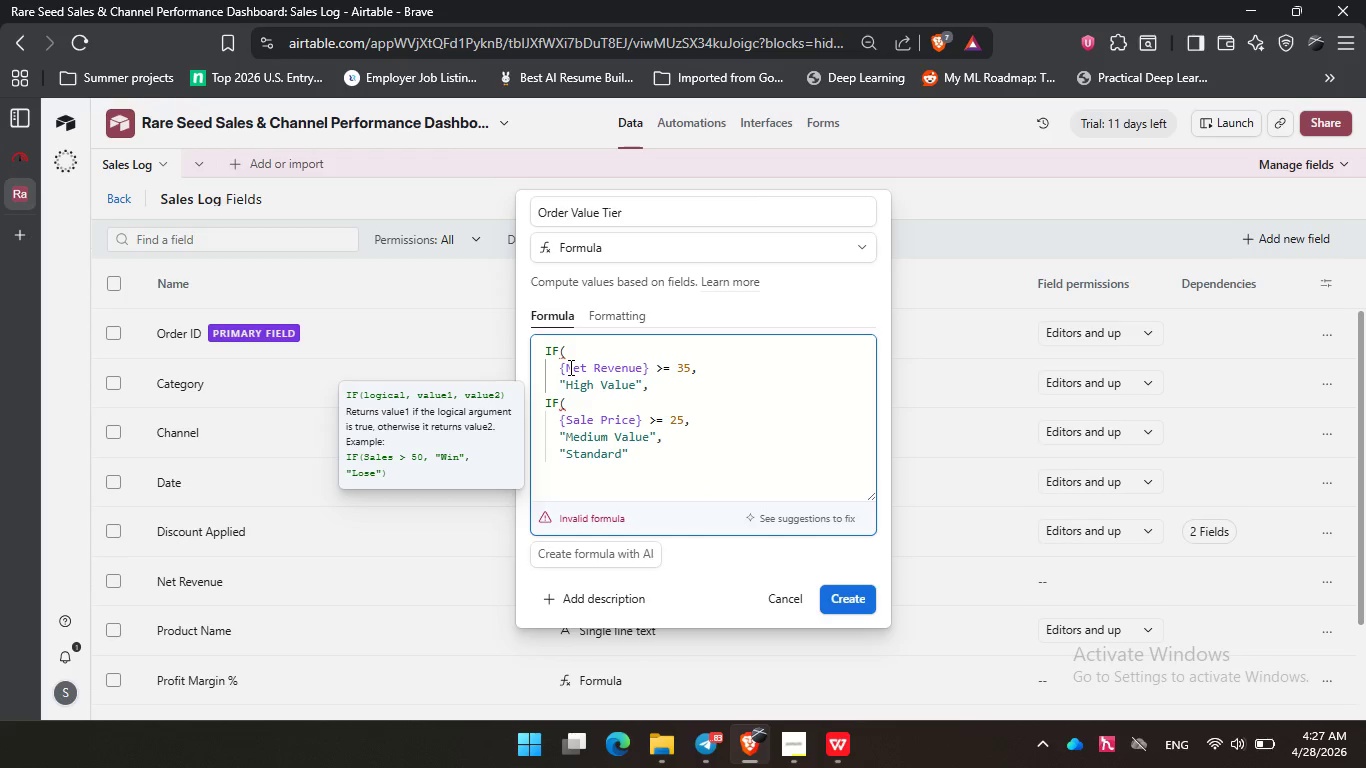 
left_click([652, 399])
 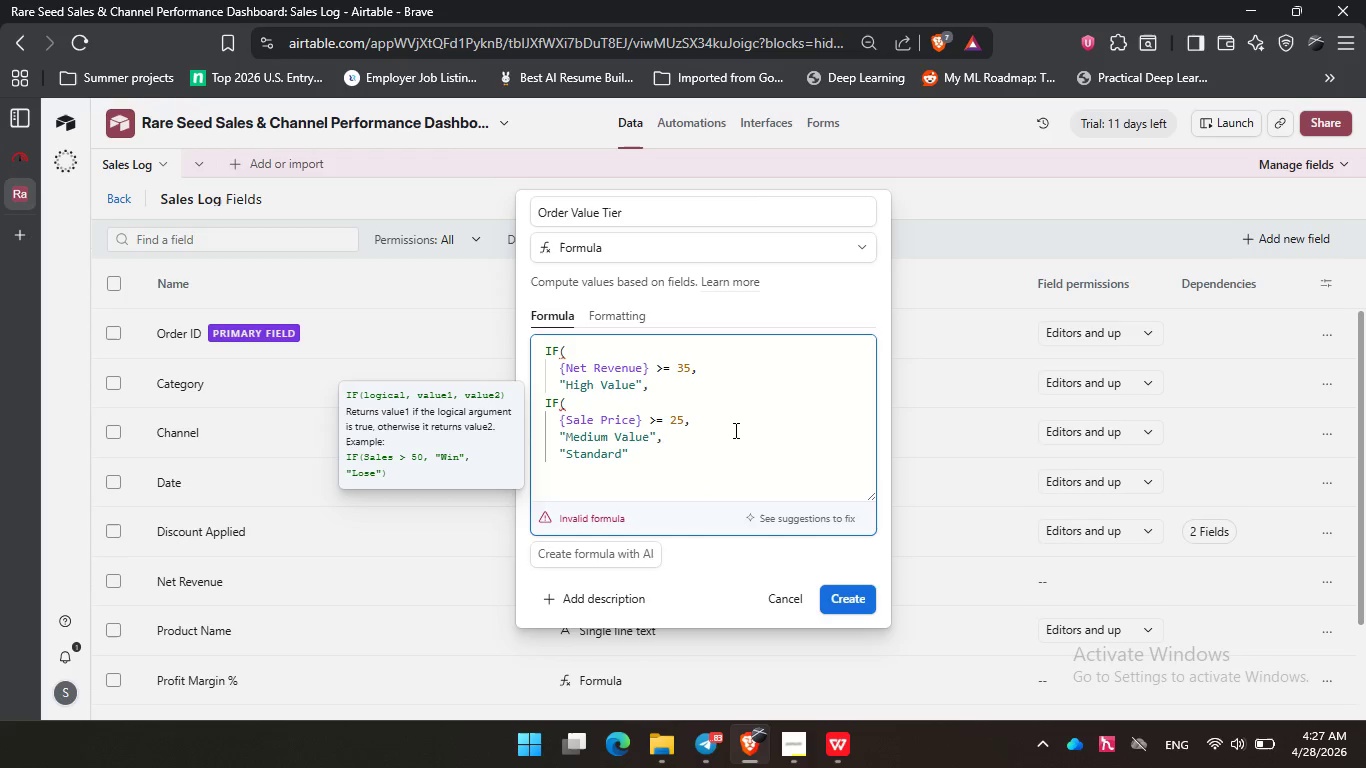 
left_click([735, 430])
 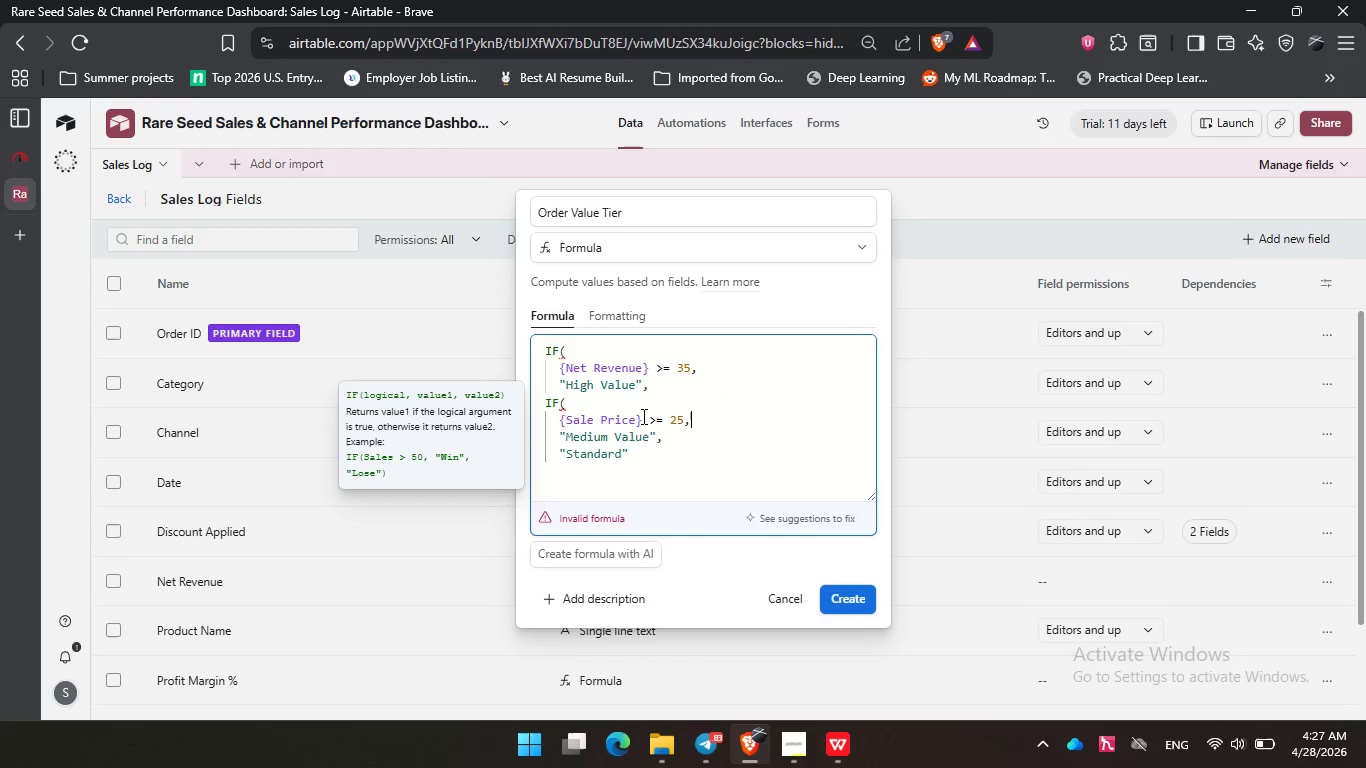 
left_click([639, 424])
 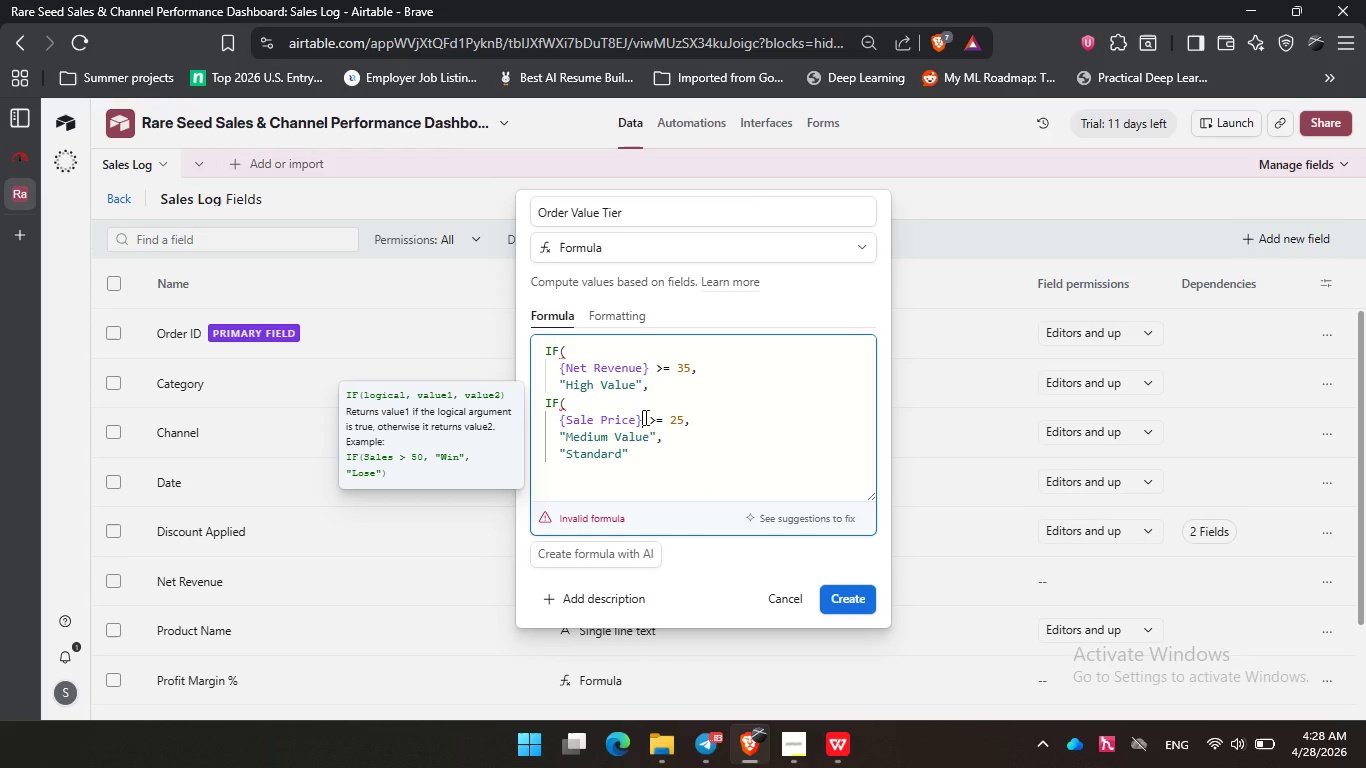 
wait(24.02)
 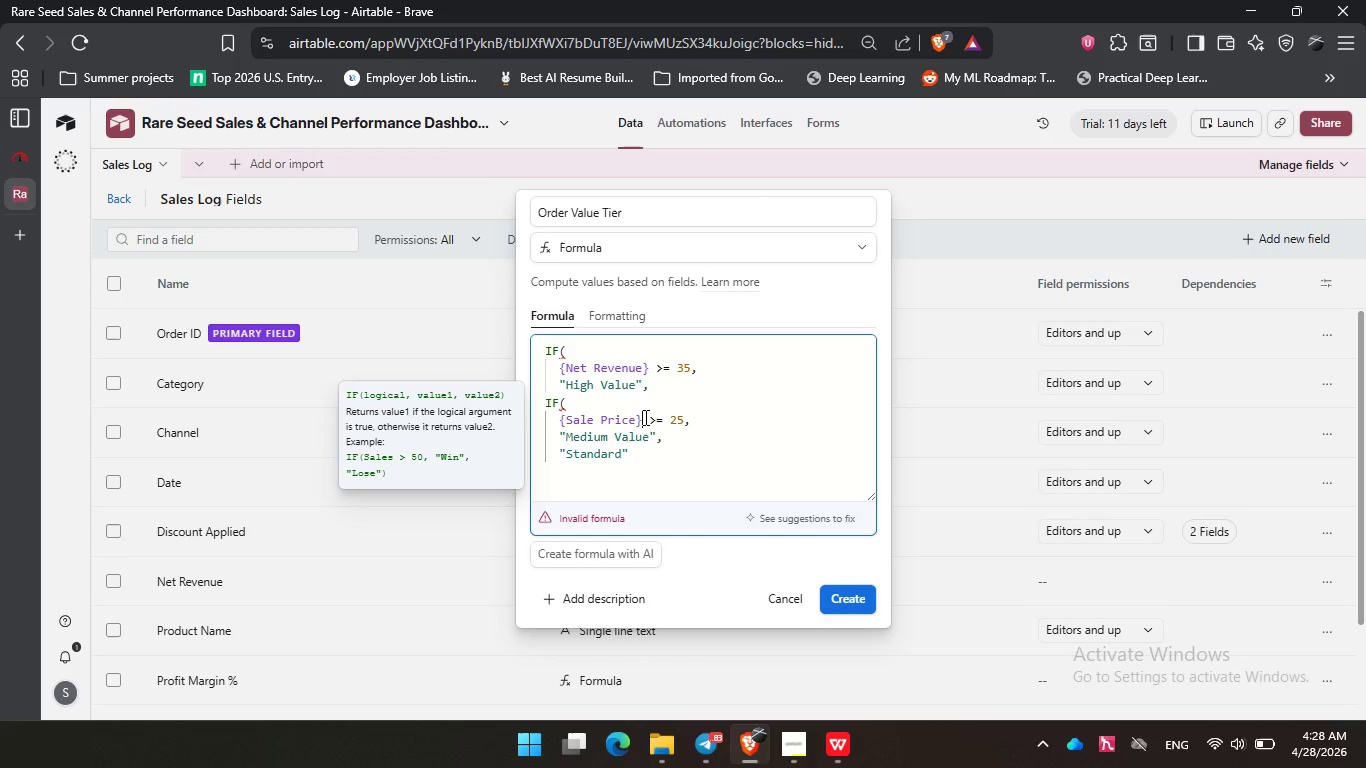 
left_click([738, 494])
 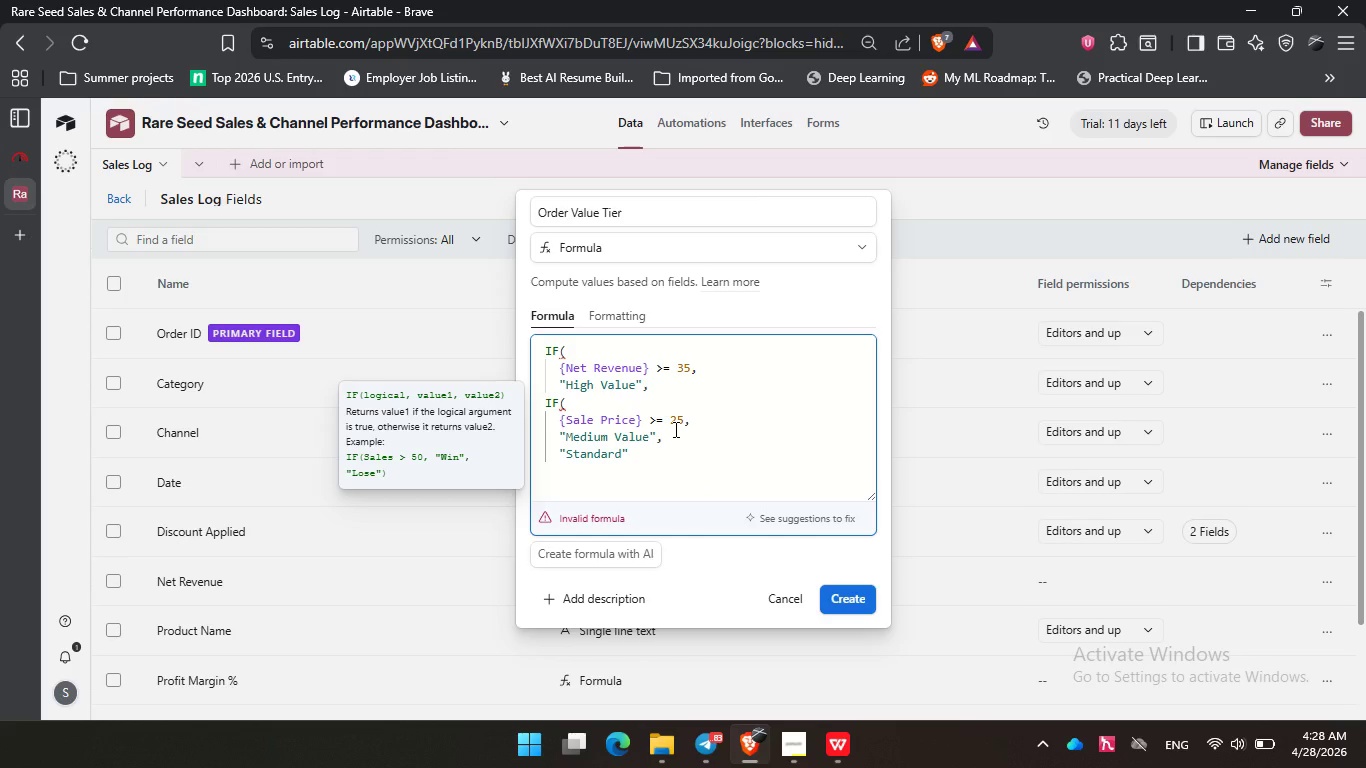 
wait(42.77)
 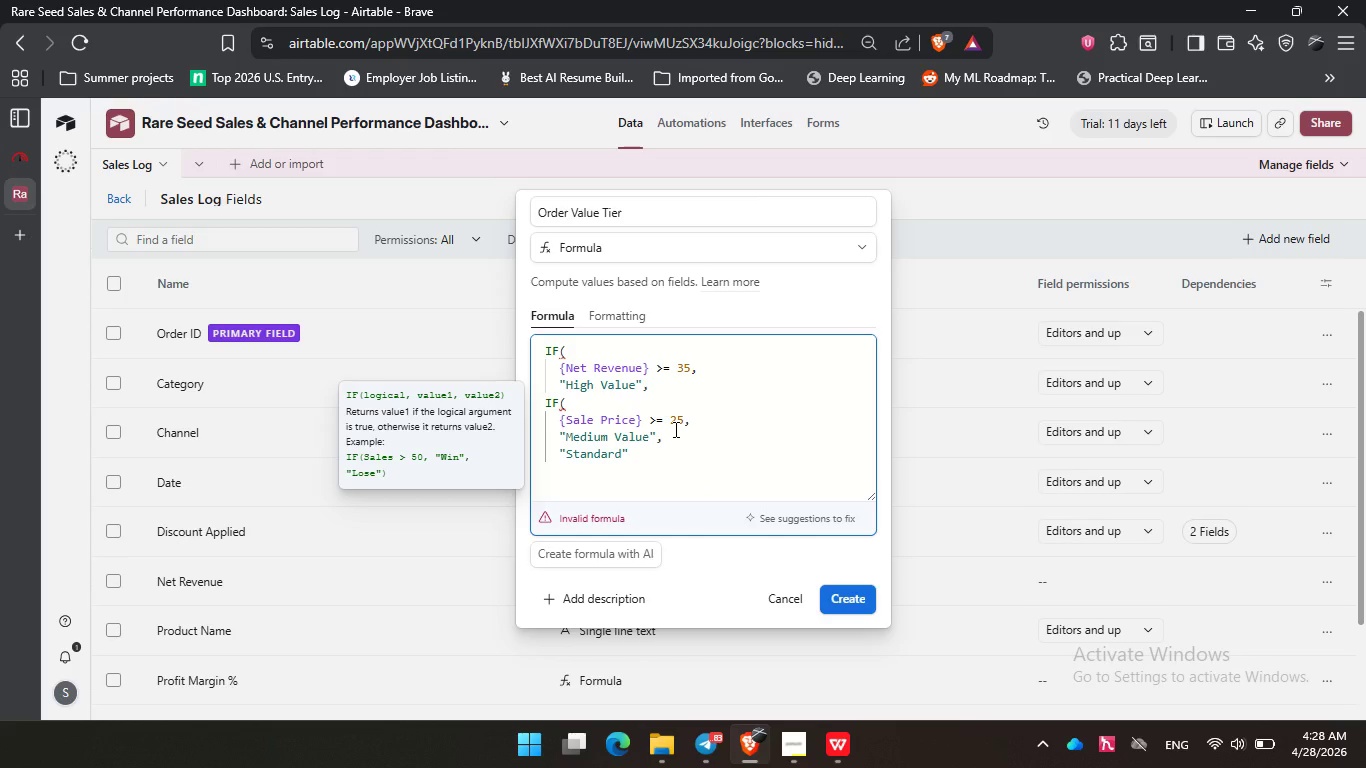 
left_click([678, 431])
 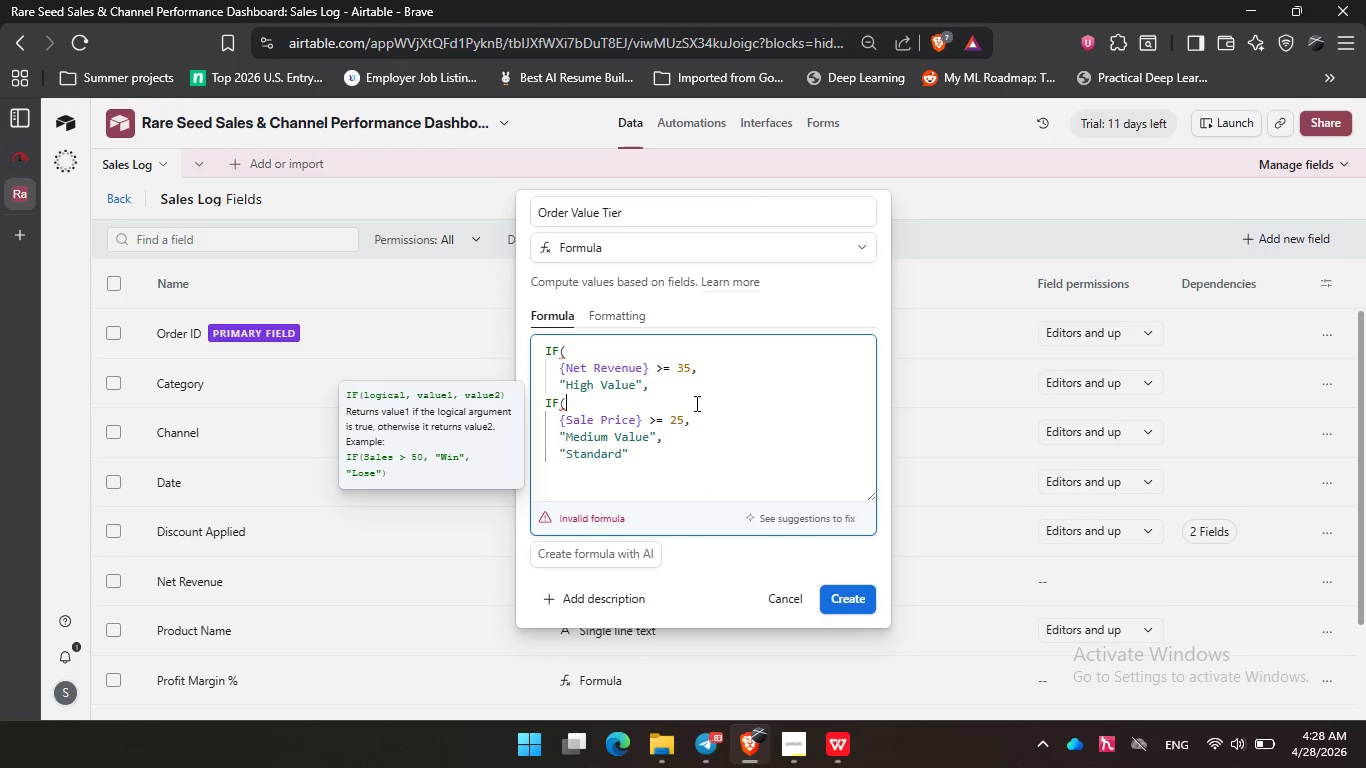 
double_click([695, 403])
 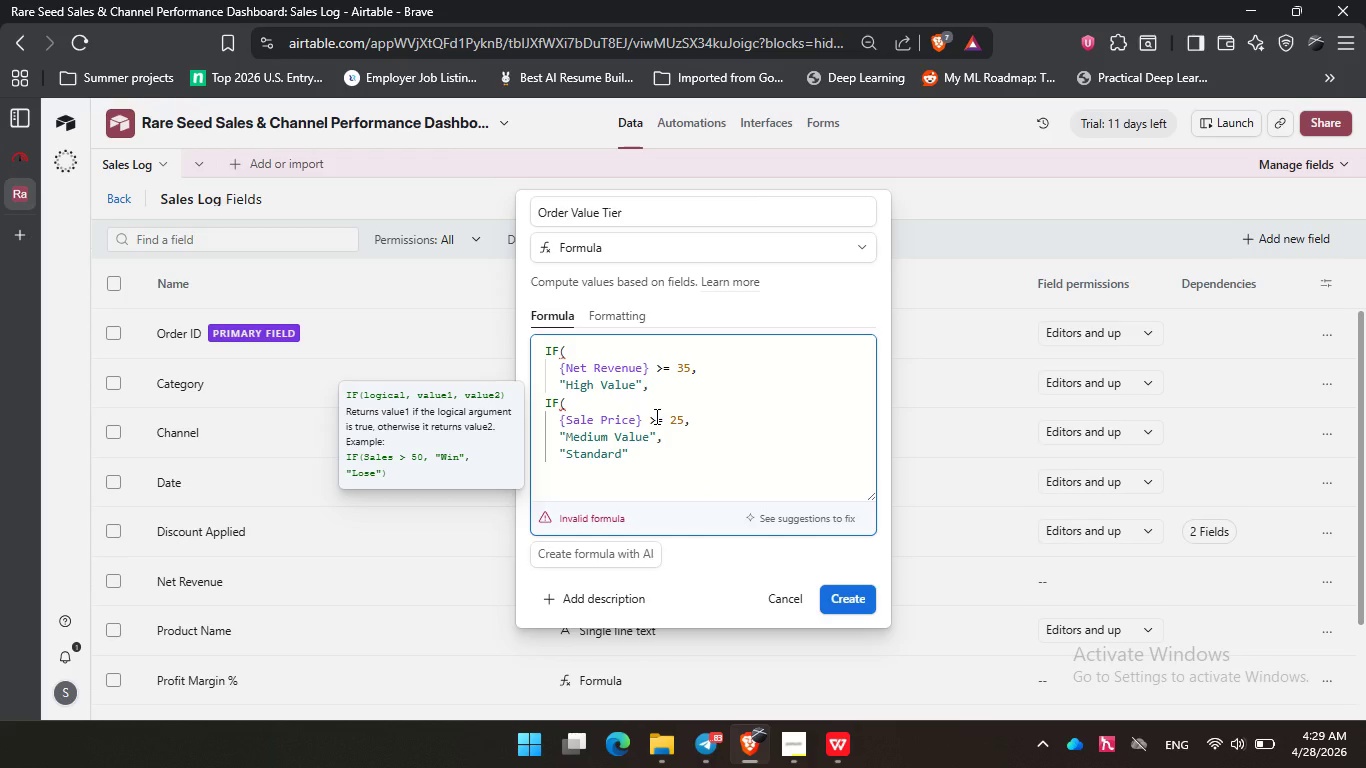 
wait(54.77)
 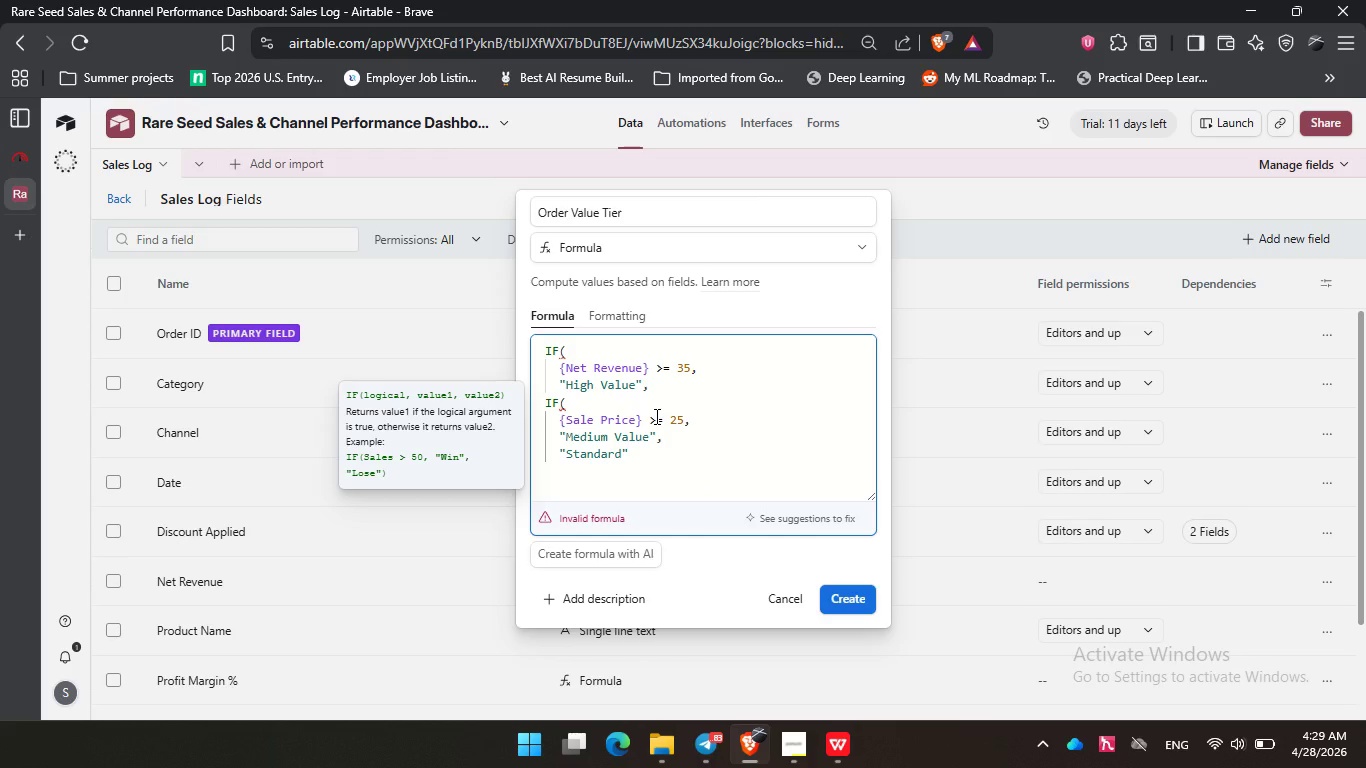 
left_click([670, 400])
 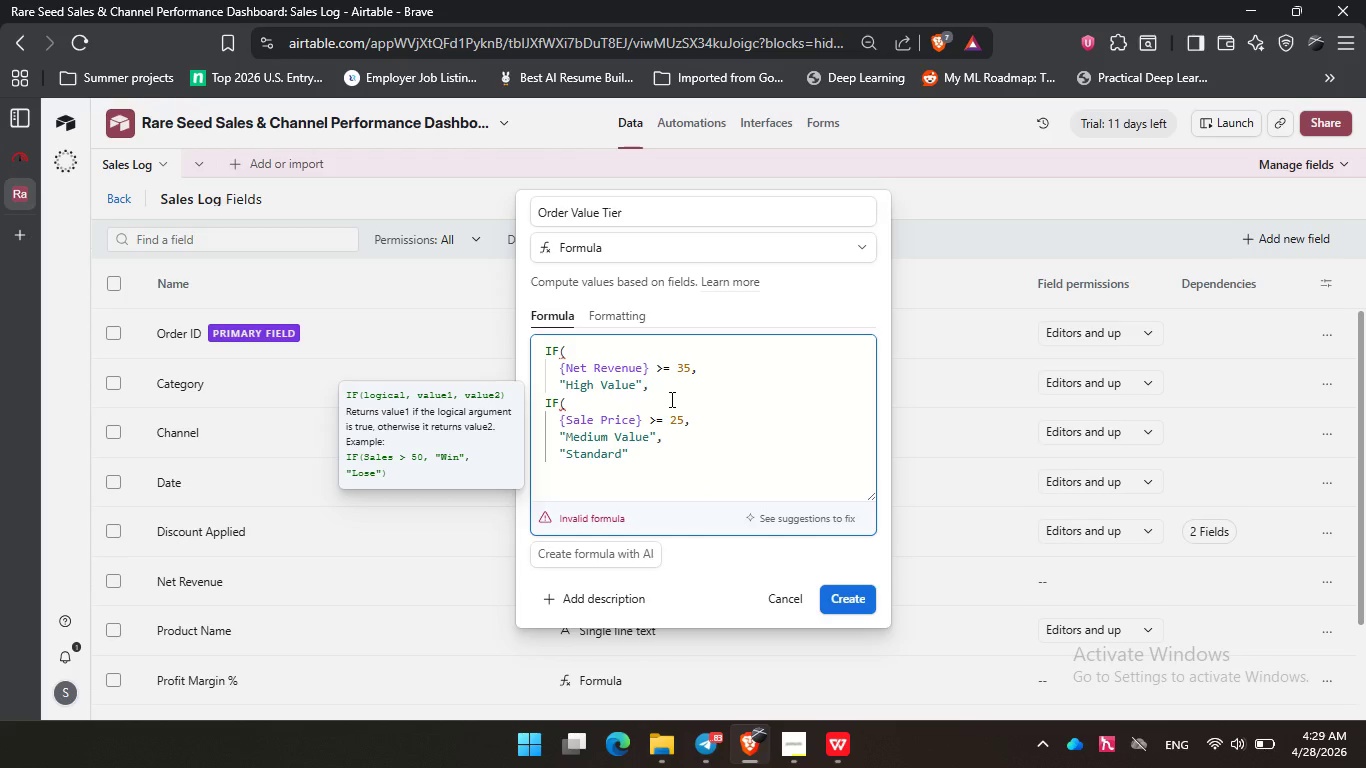 
wait(9.94)
 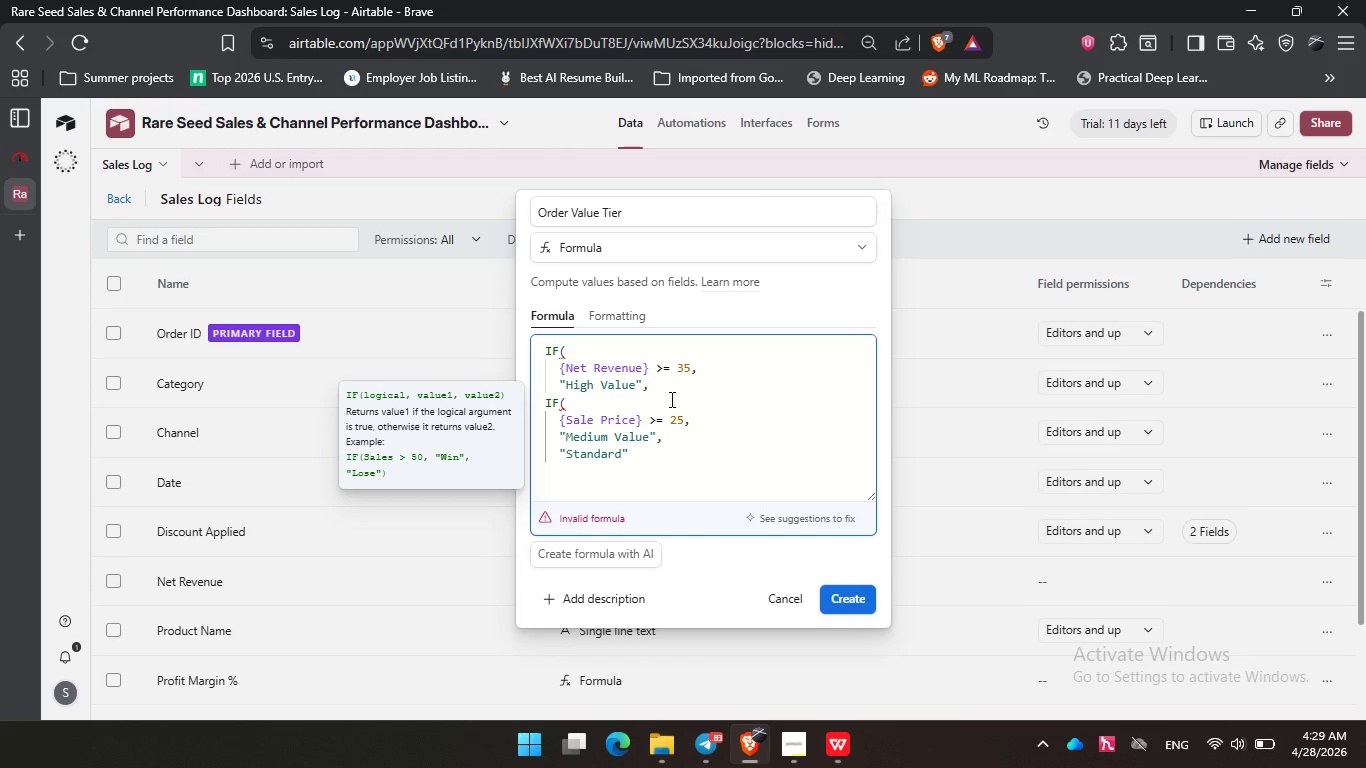 
left_click([678, 491])
 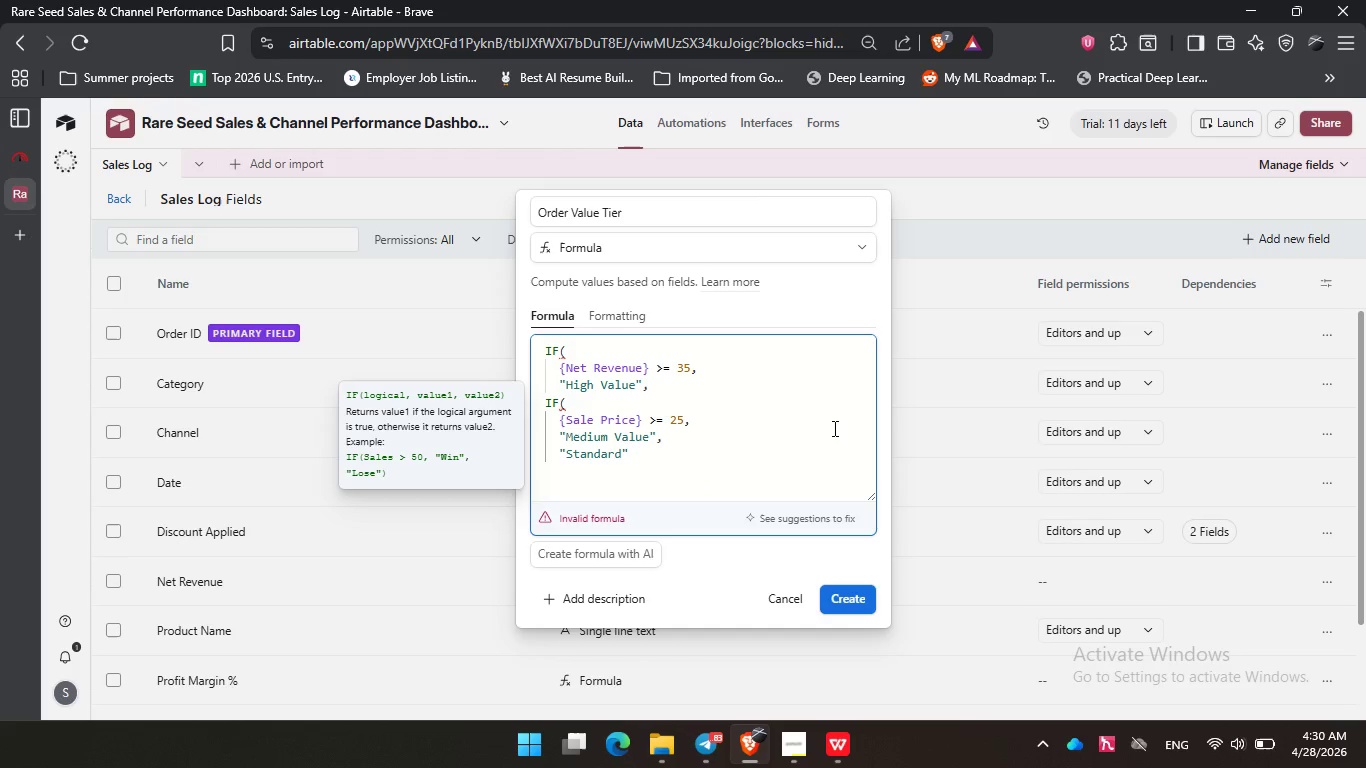 
wait(53.53)
 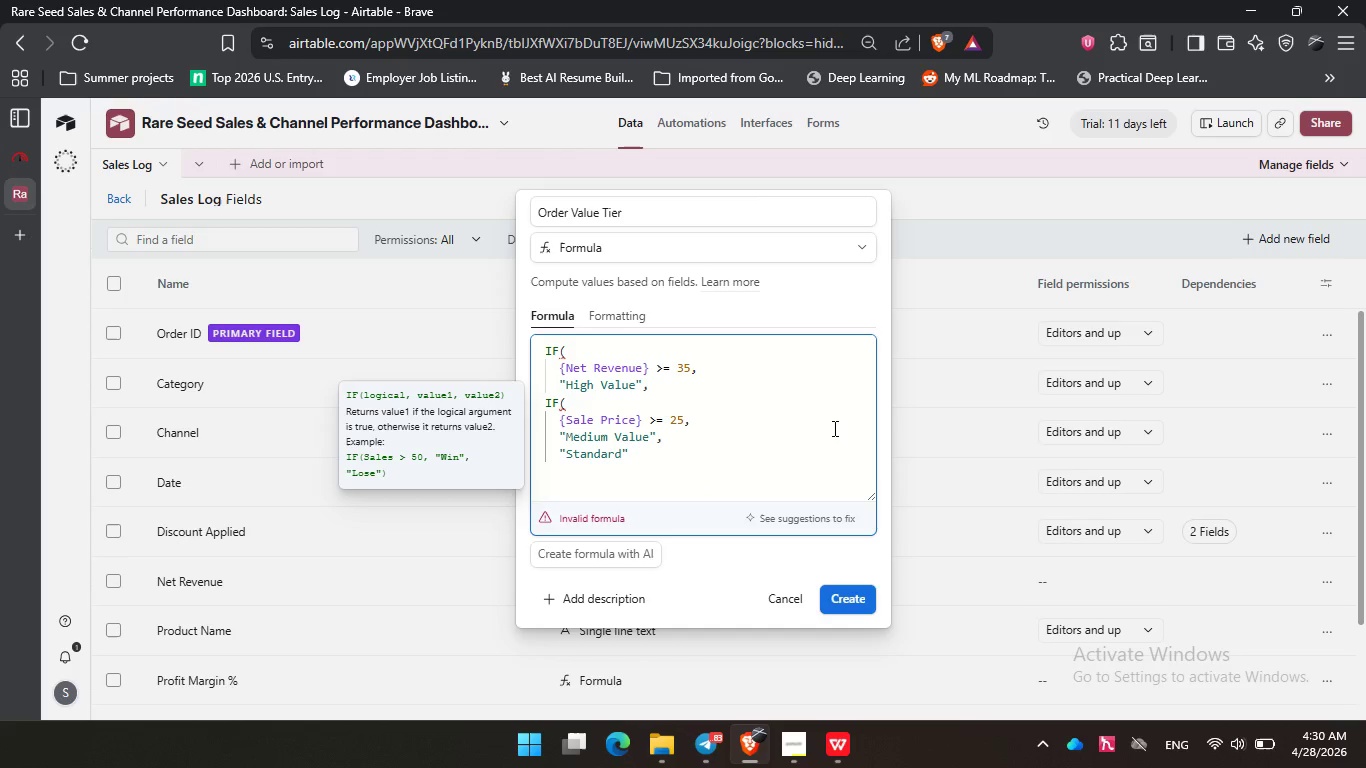 
double_click([605, 459])
 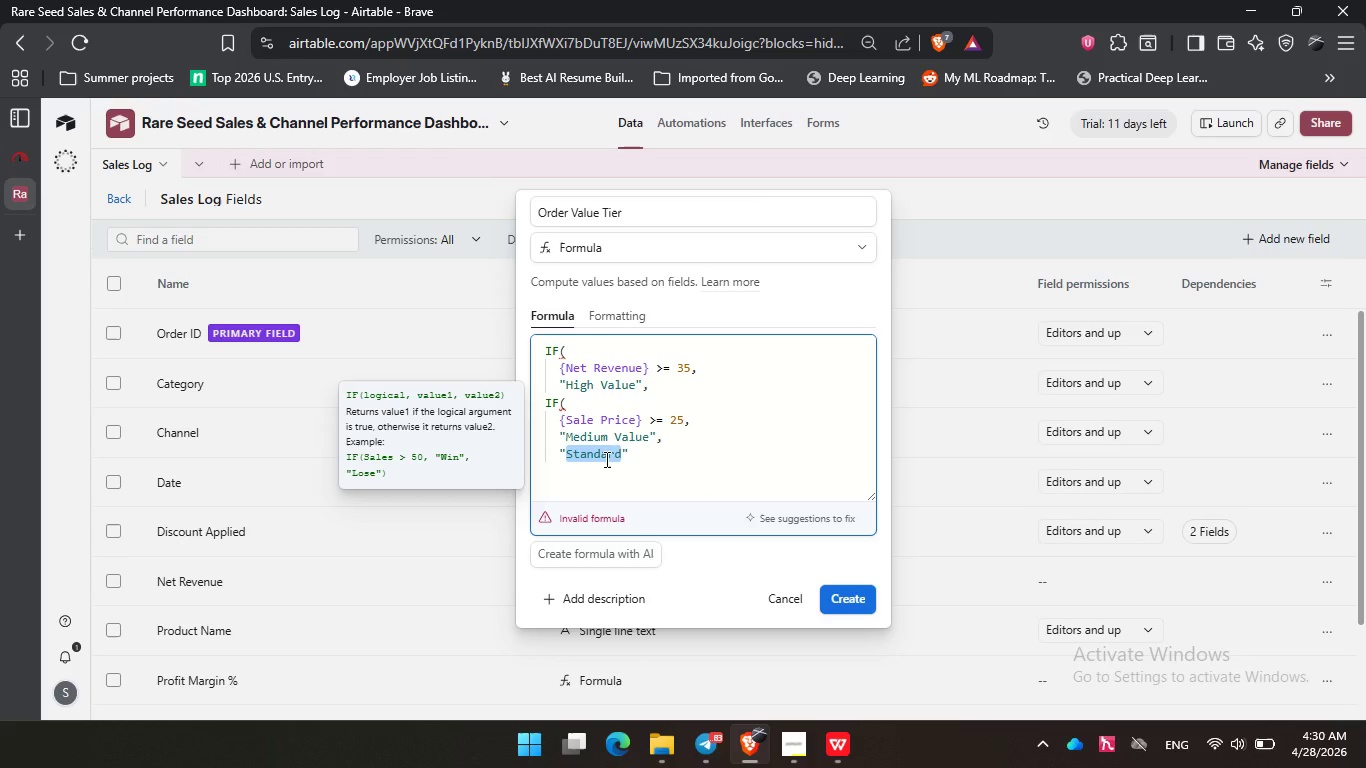 
type(Starter)
 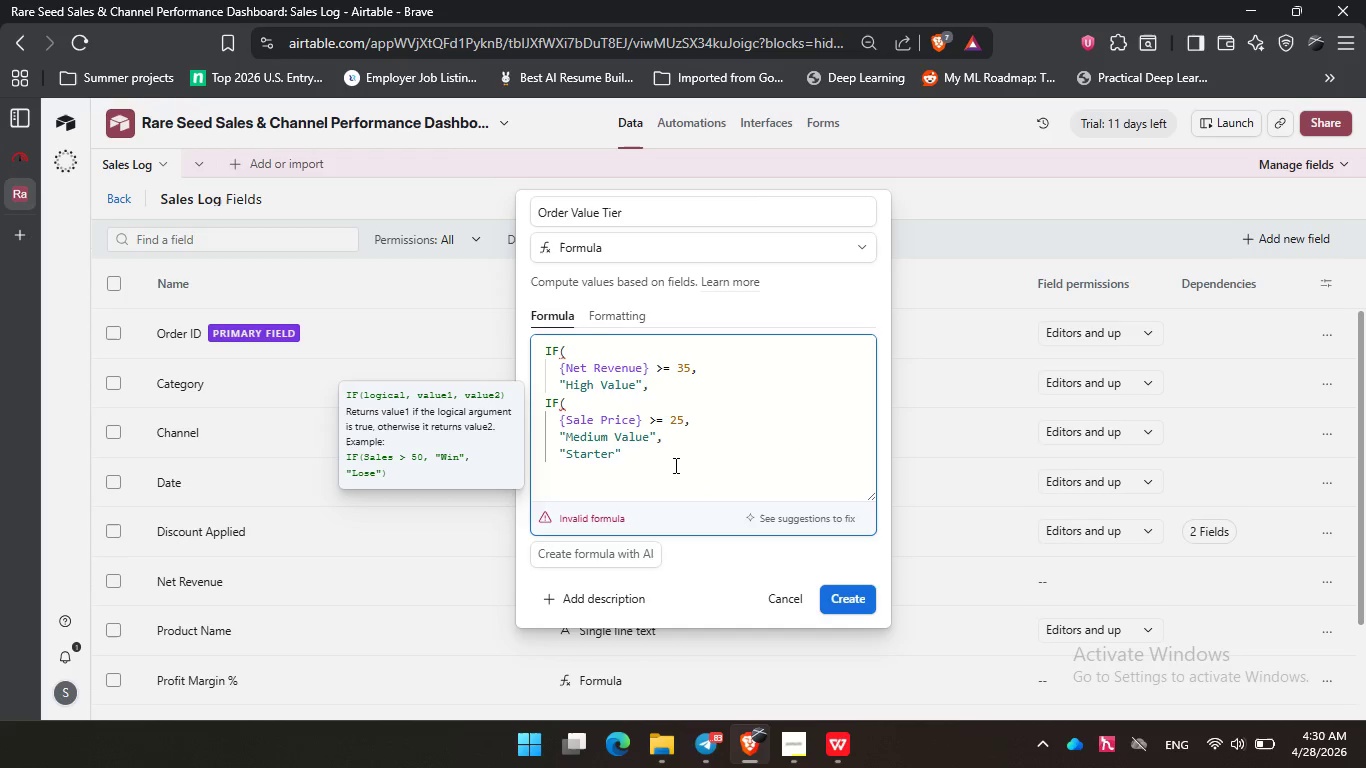 
left_click([675, 464])
 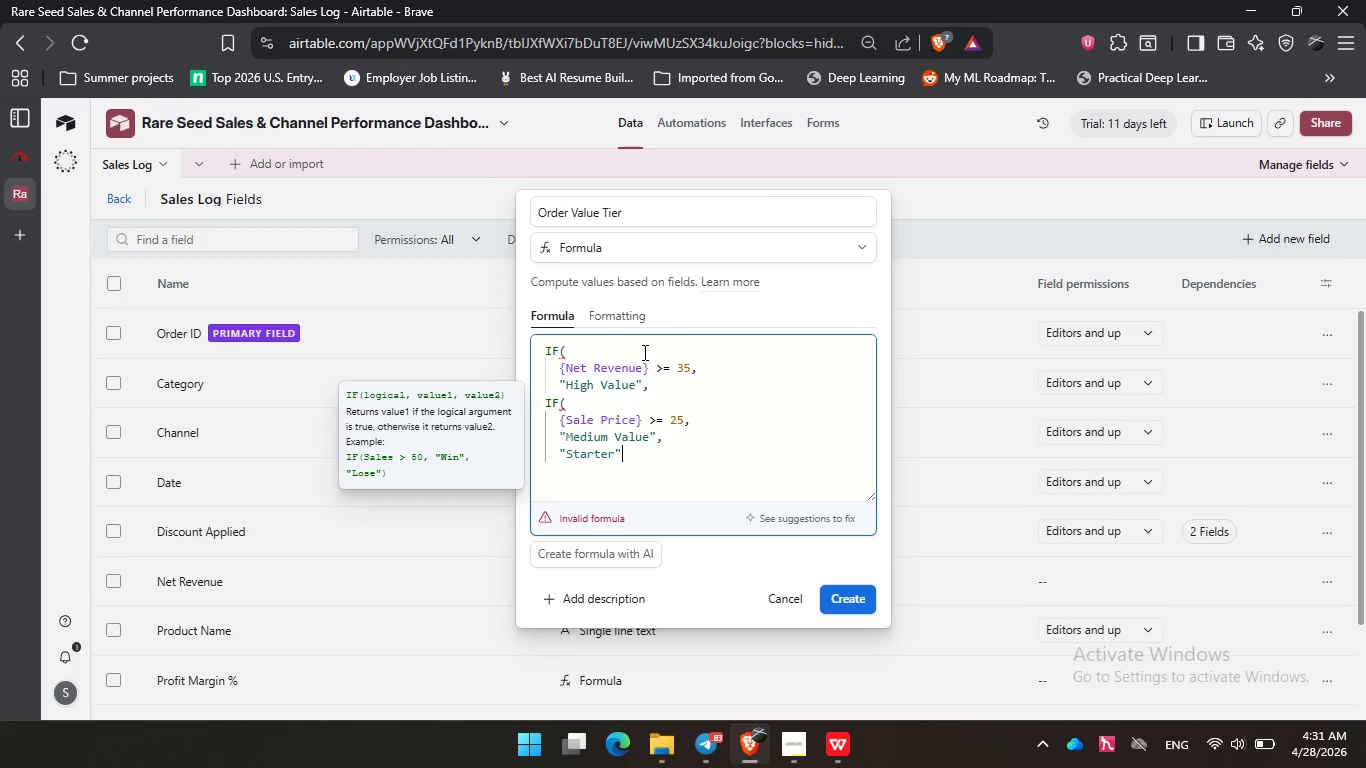 
wait(18.28)
 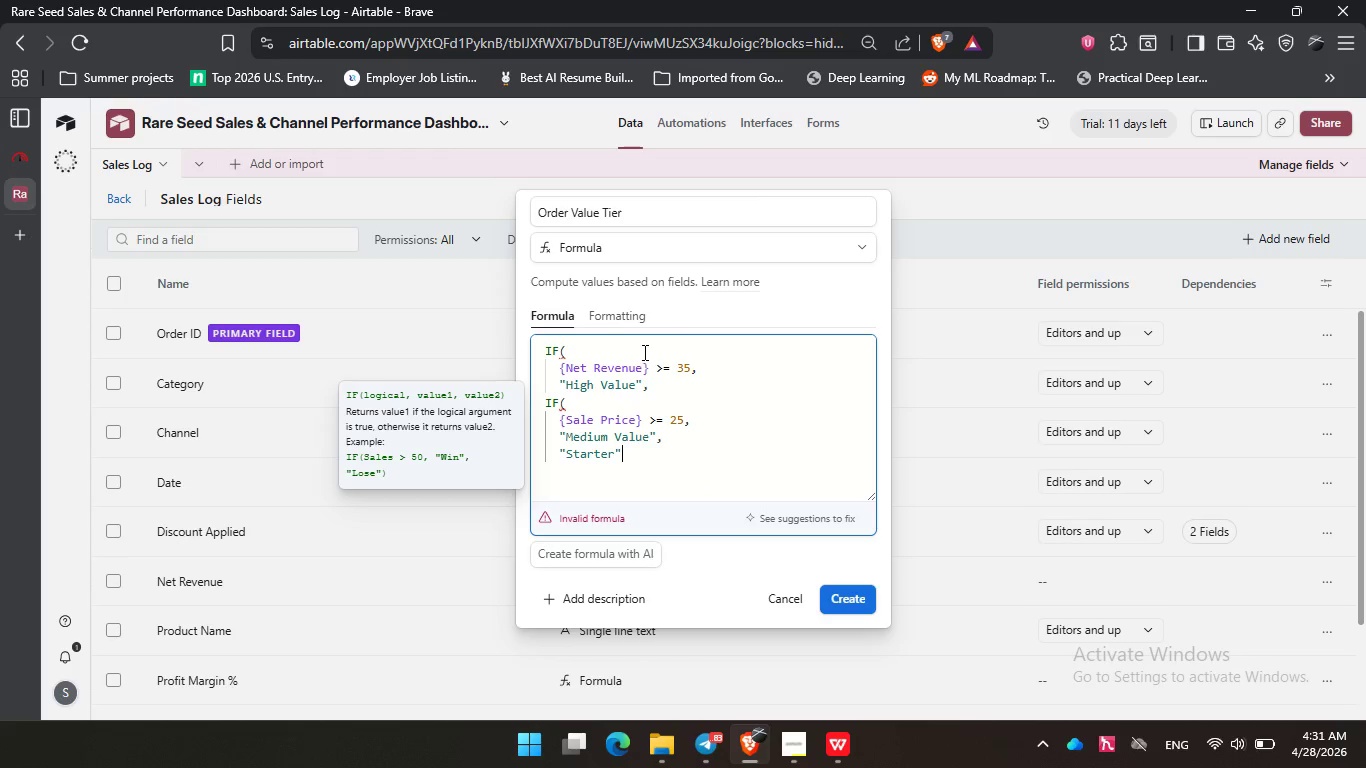 
key(Enter)
 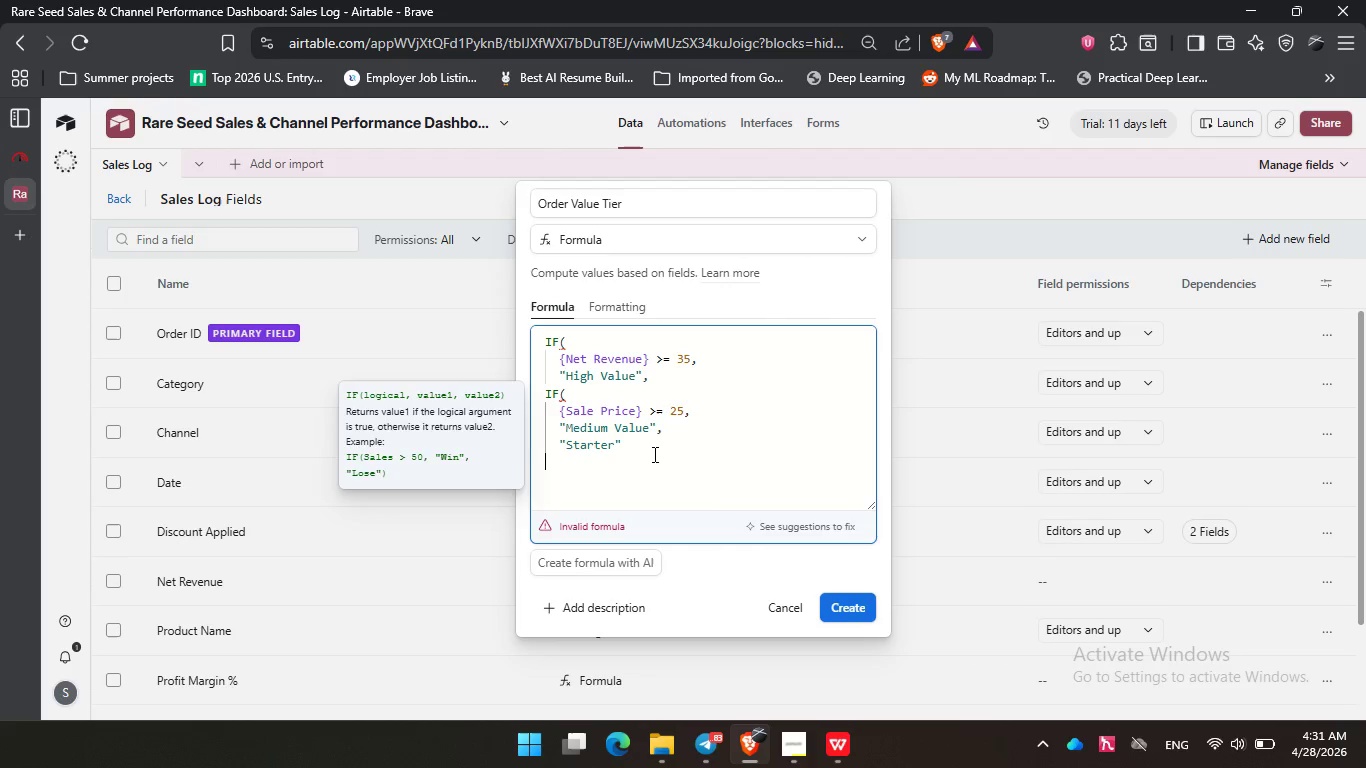 
key(Backspace)
type()))
 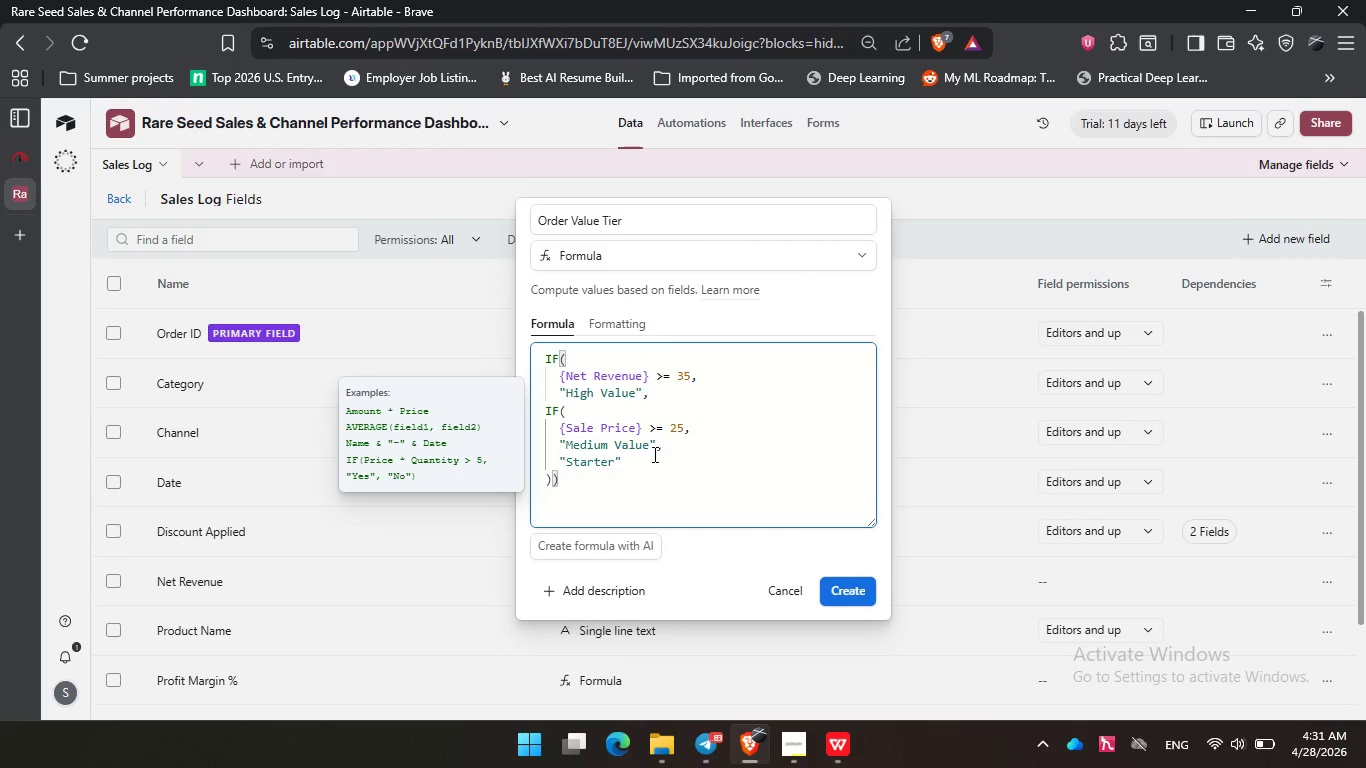 
left_click([859, 585])
 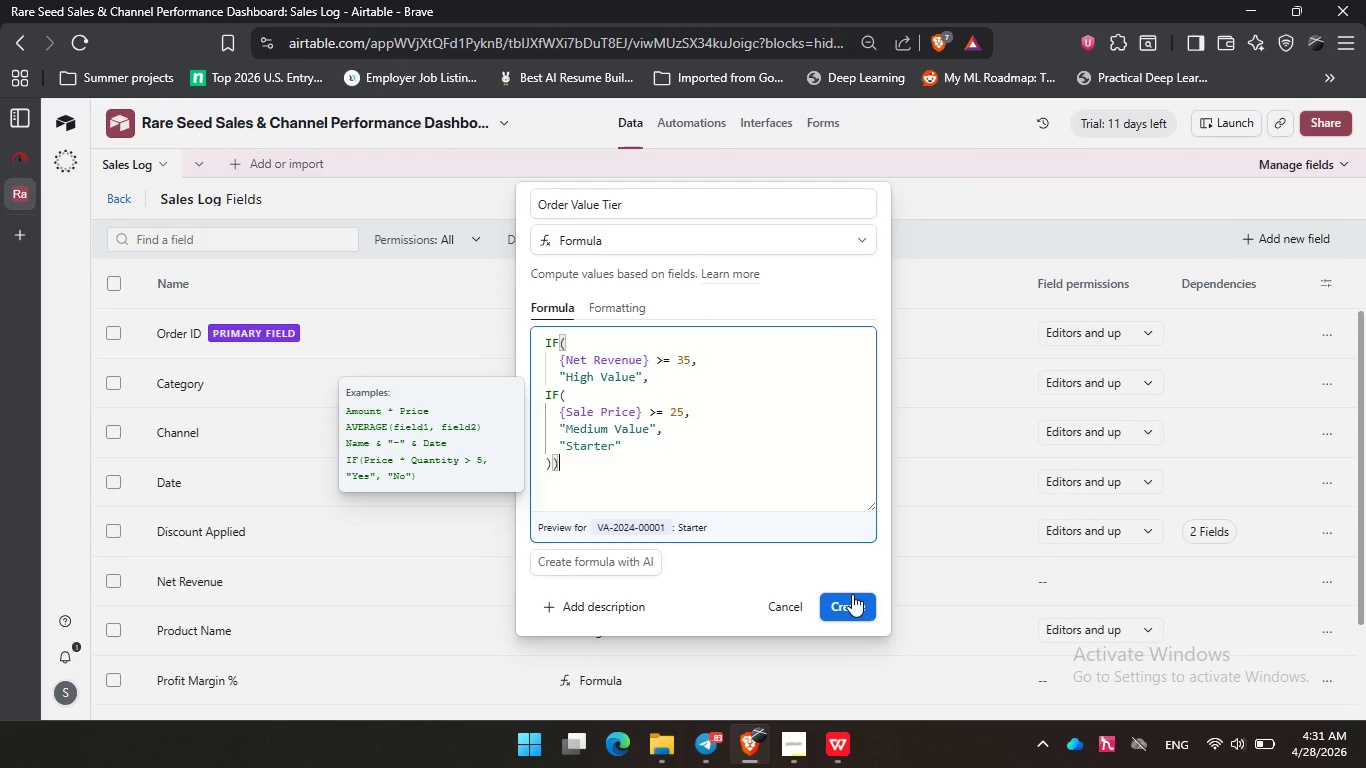 
left_click([852, 595])
 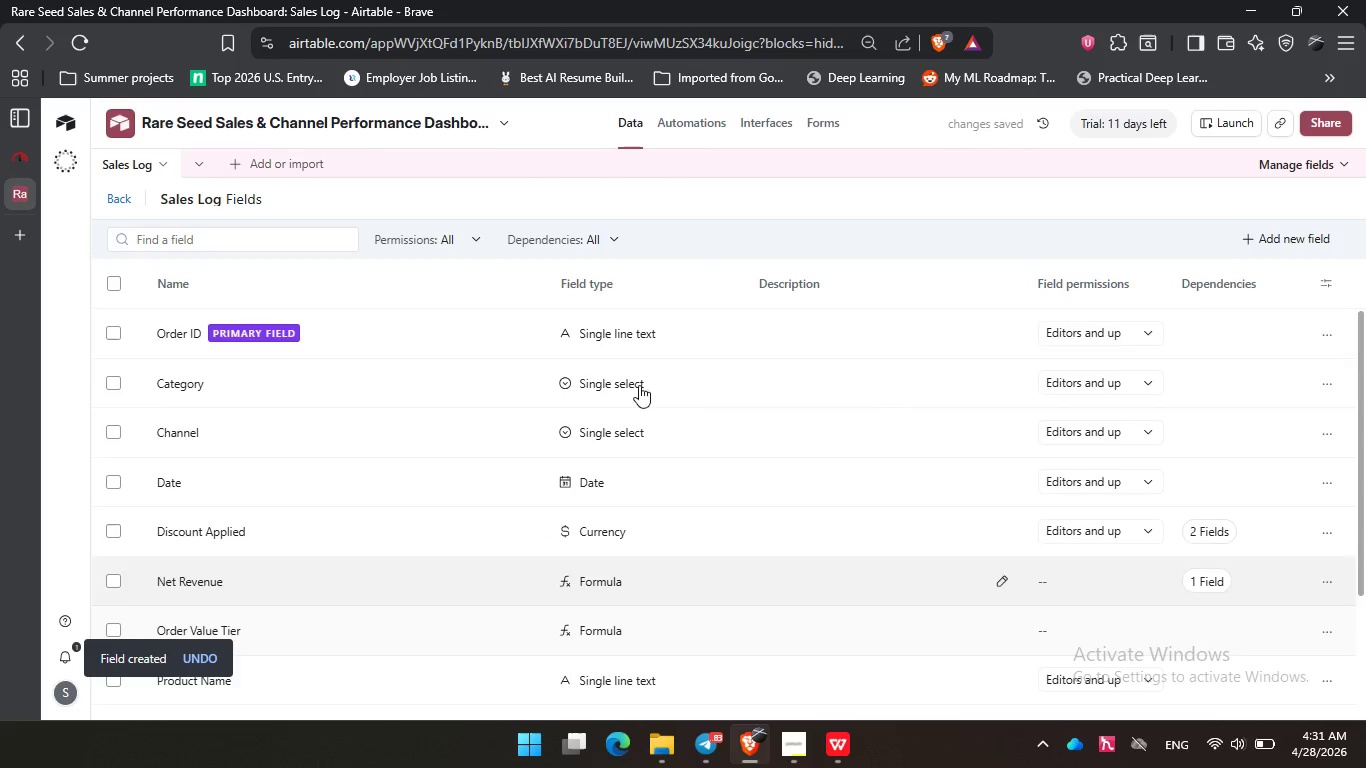 
left_click([119, 199])
 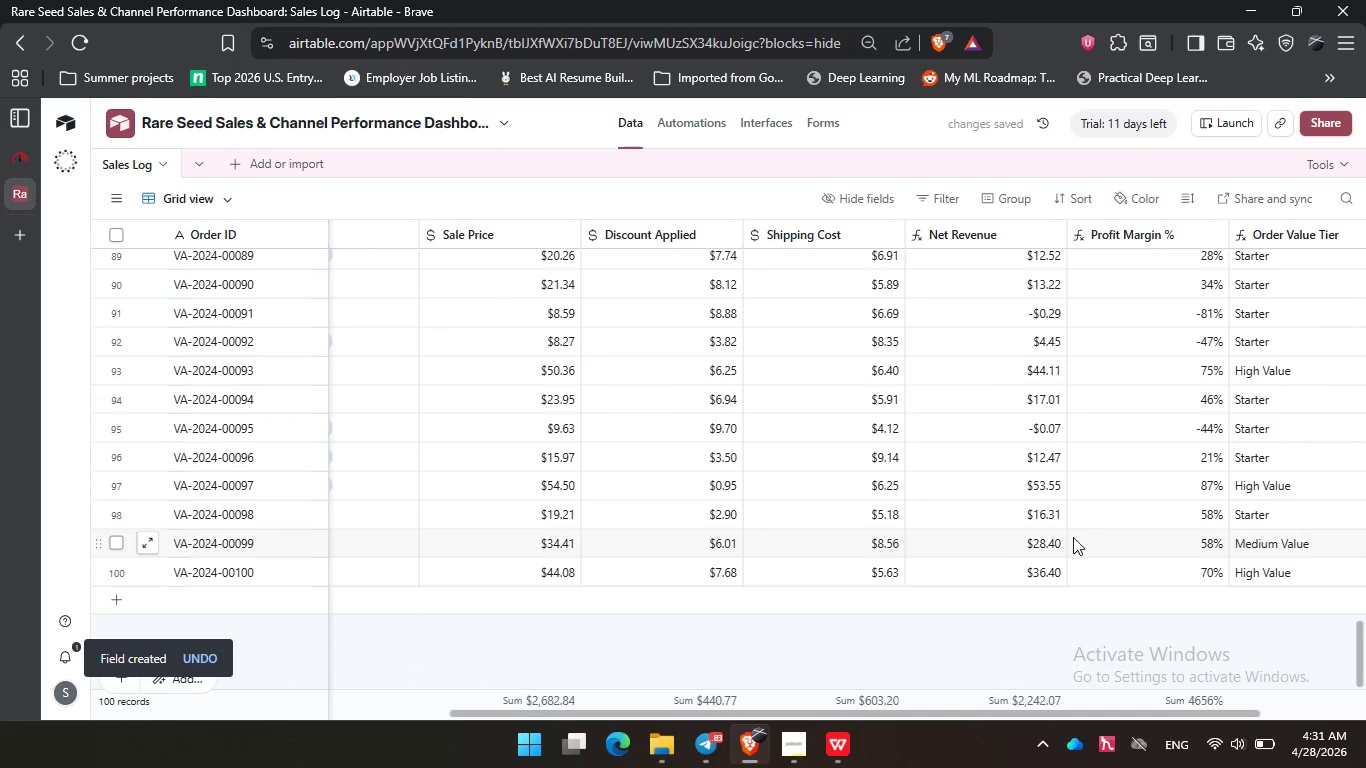 
scroll: coordinate [1090, 541], scroll_direction: up, amount: 1.0
 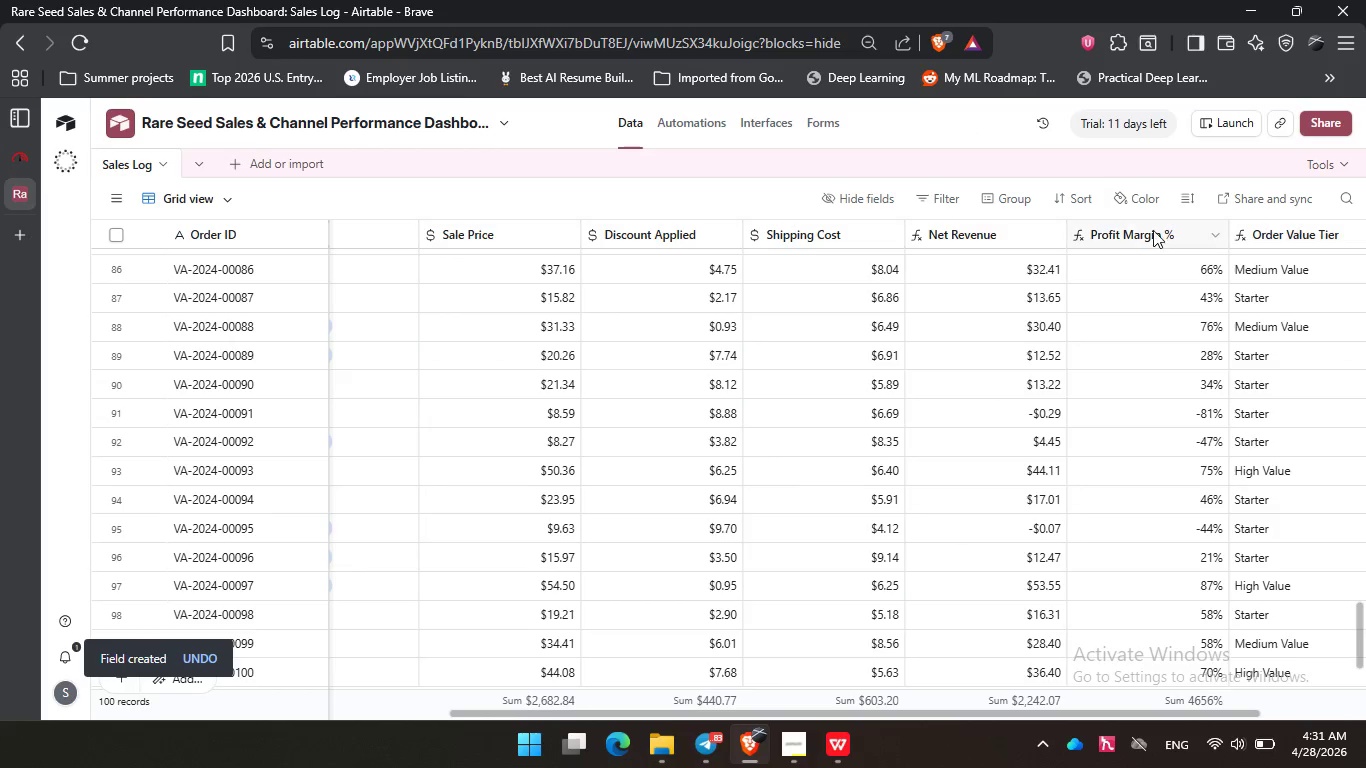 
double_click([1107, 230])
 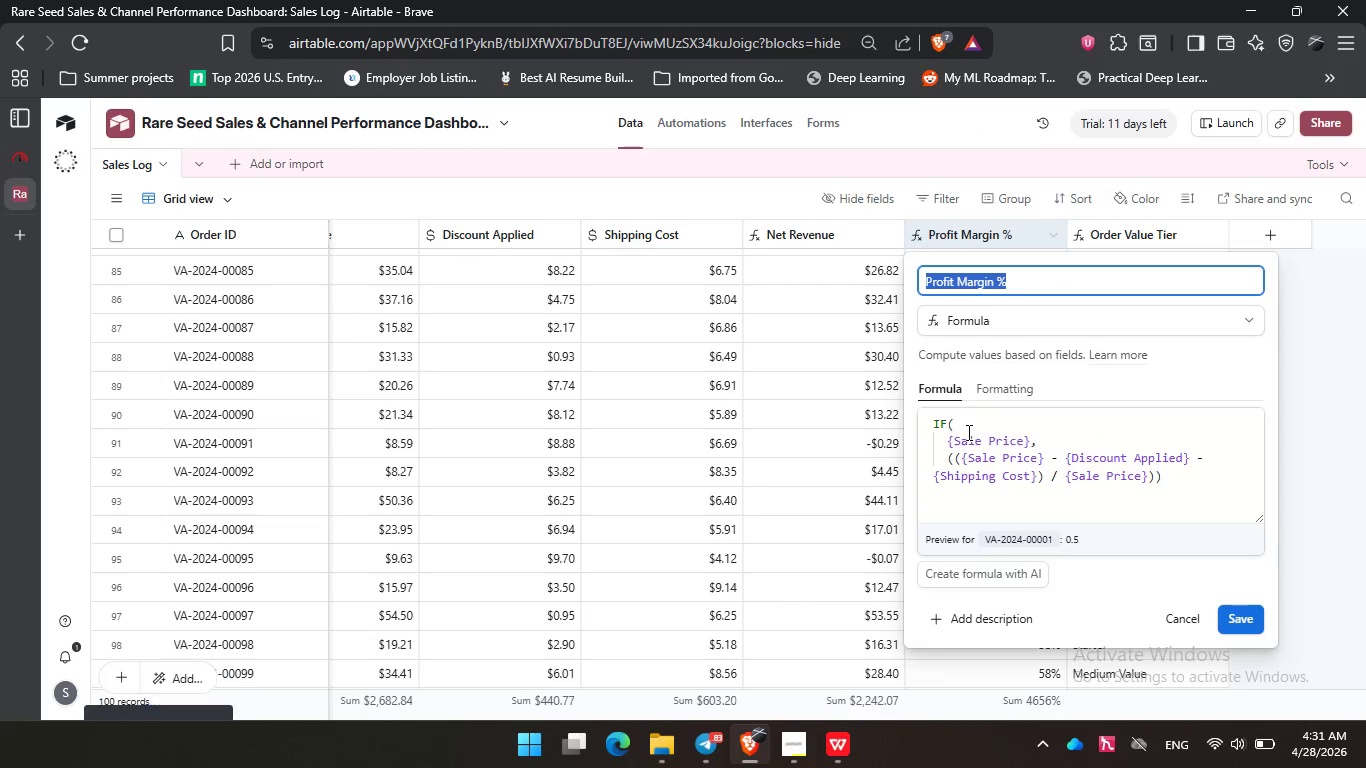 
left_click([965, 426])
 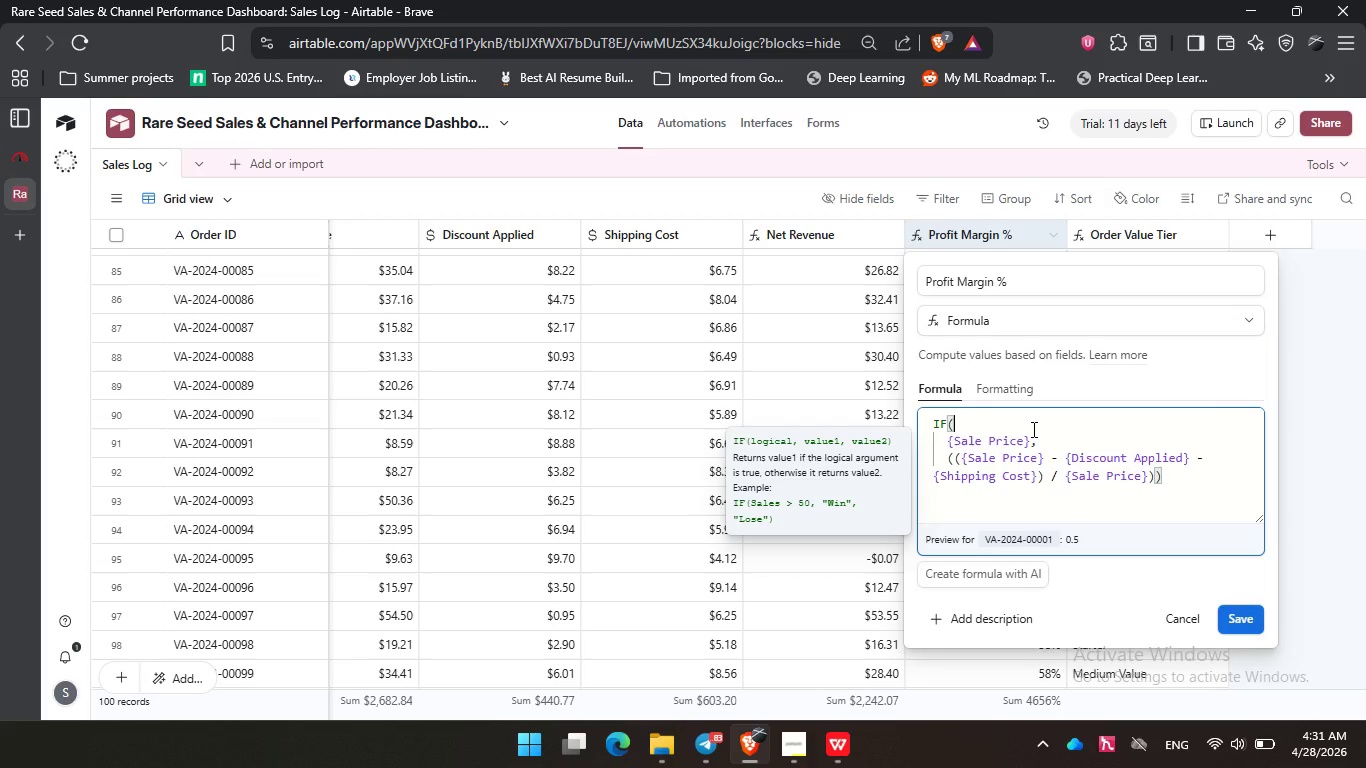 
wait(14.23)
 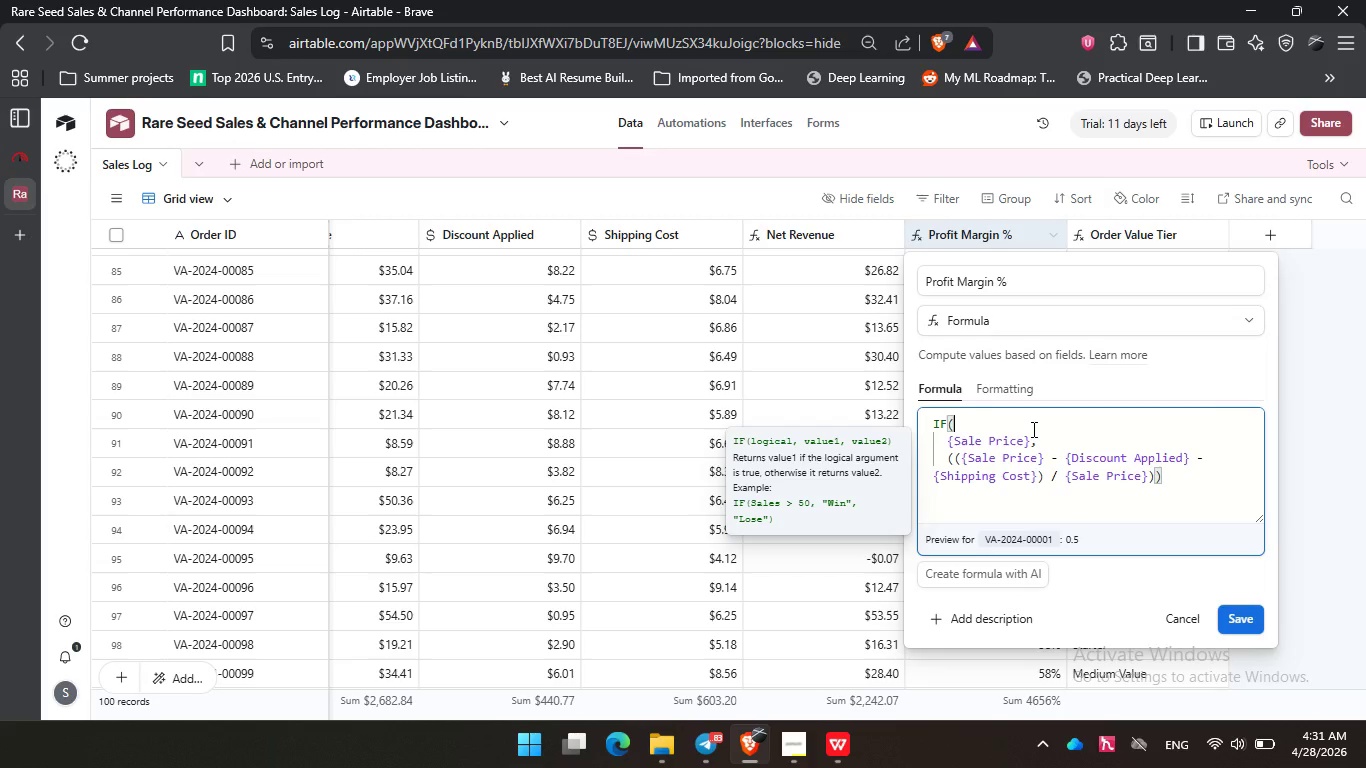 
left_click([1189, 460])
 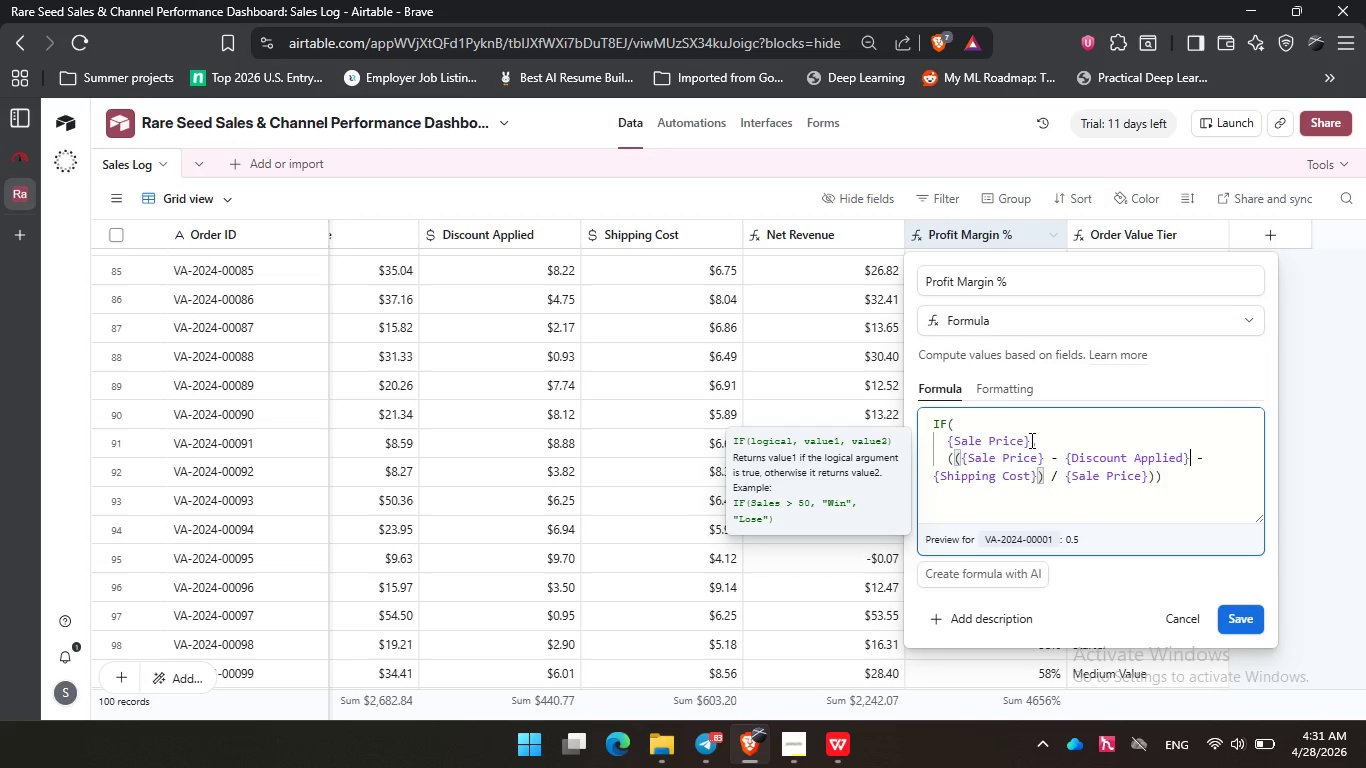 
left_click_drag(start_coordinate=[1030, 440], to_coordinate=[949, 442])
 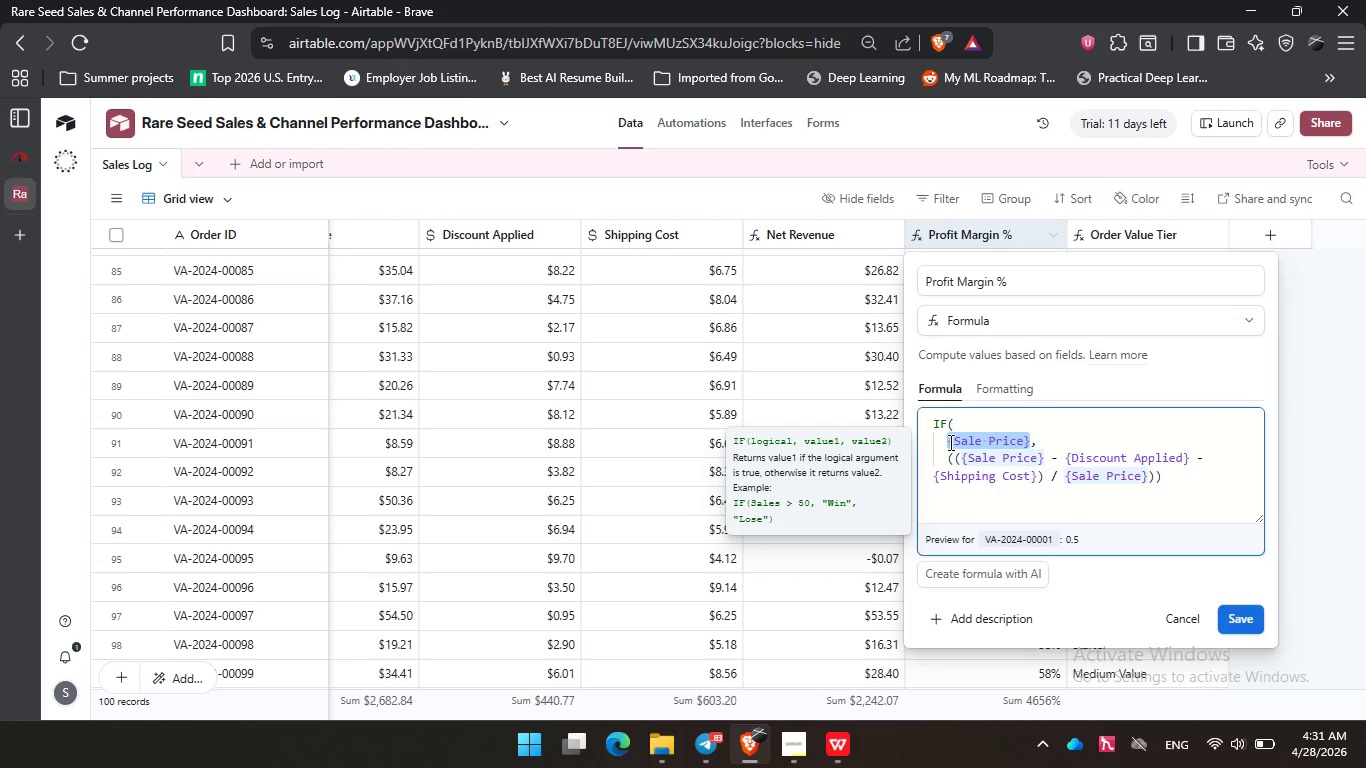 
type(net)
 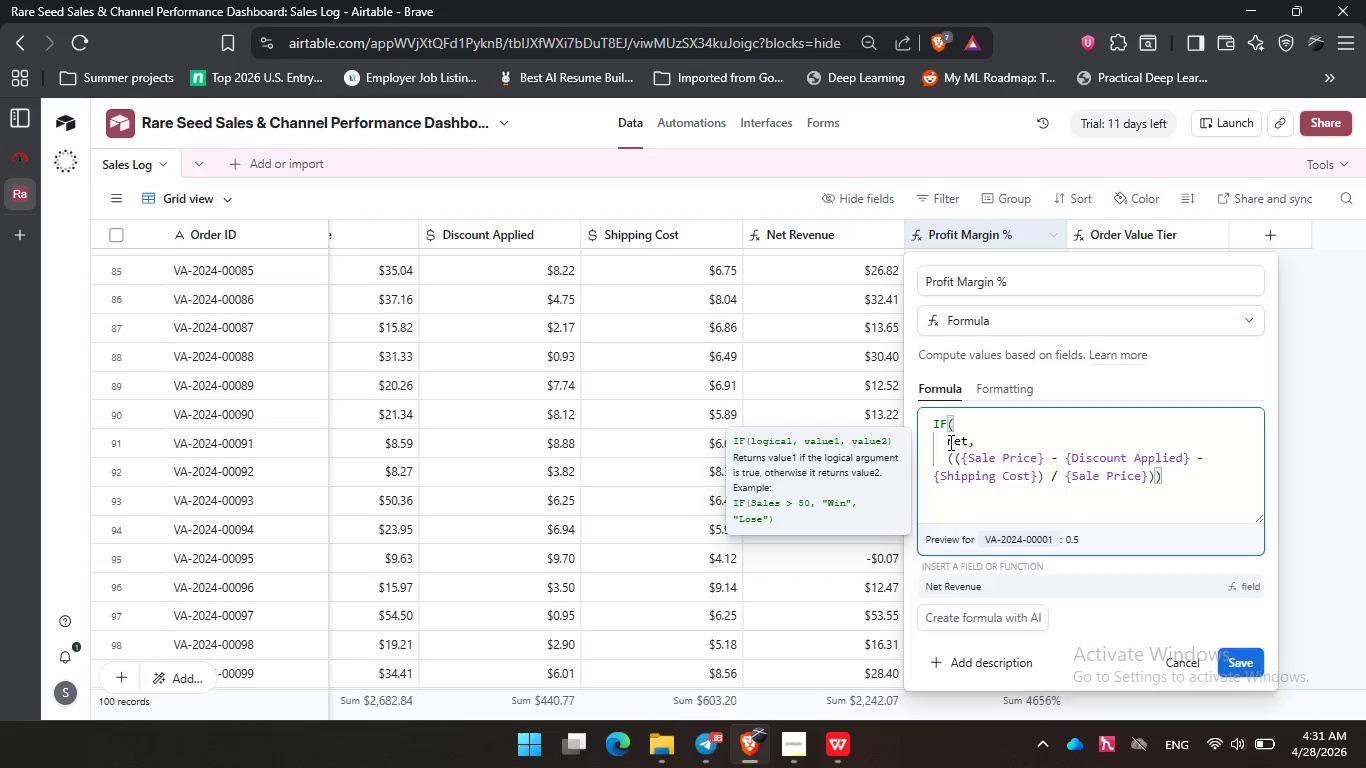 
key(Enter)
 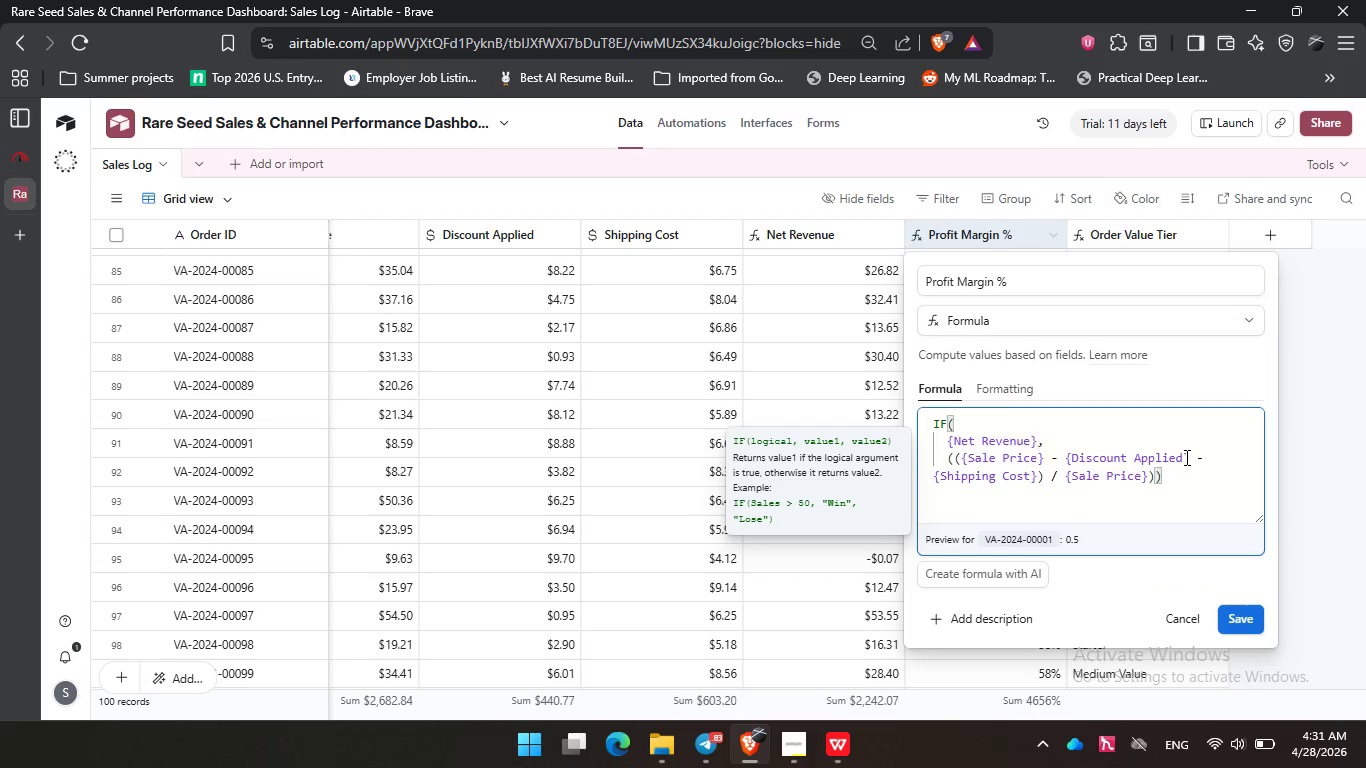 
left_click([1185, 457])
 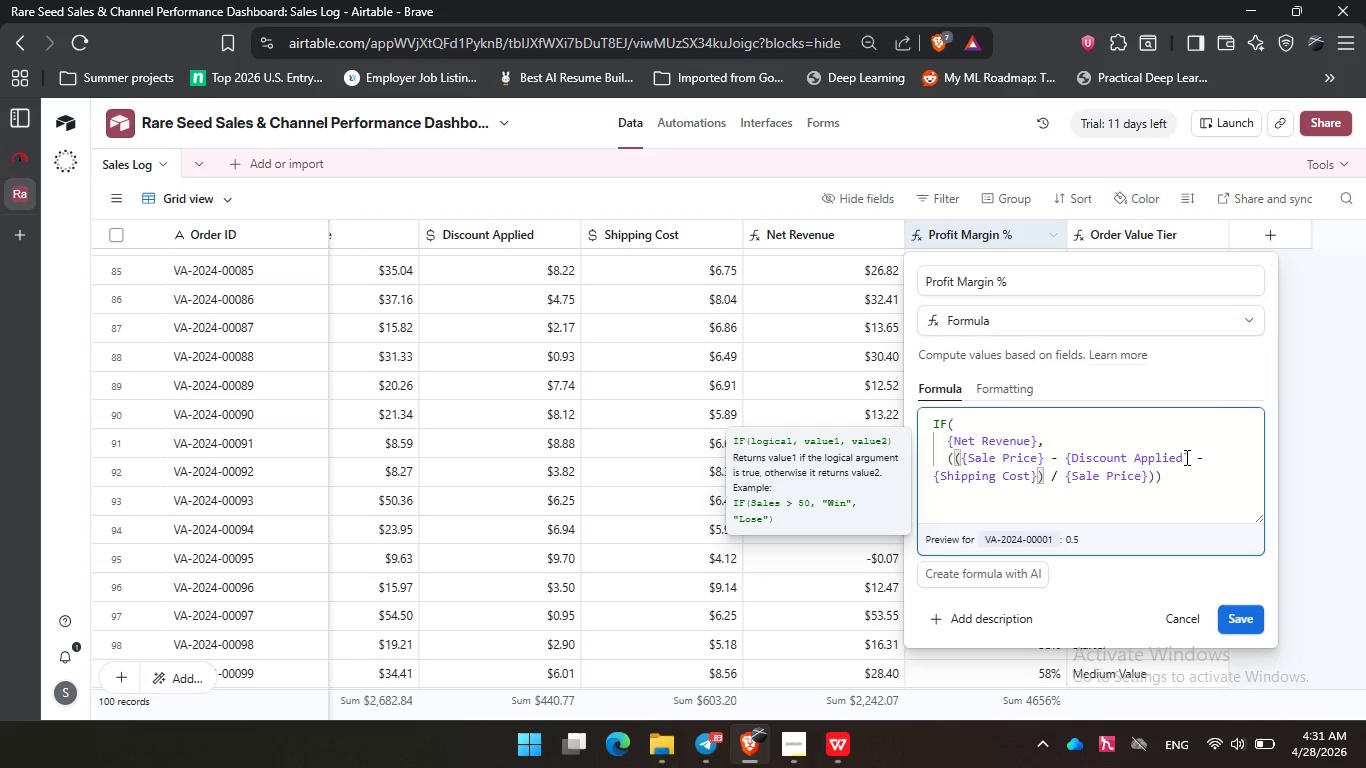 
key(ArrowRight)
 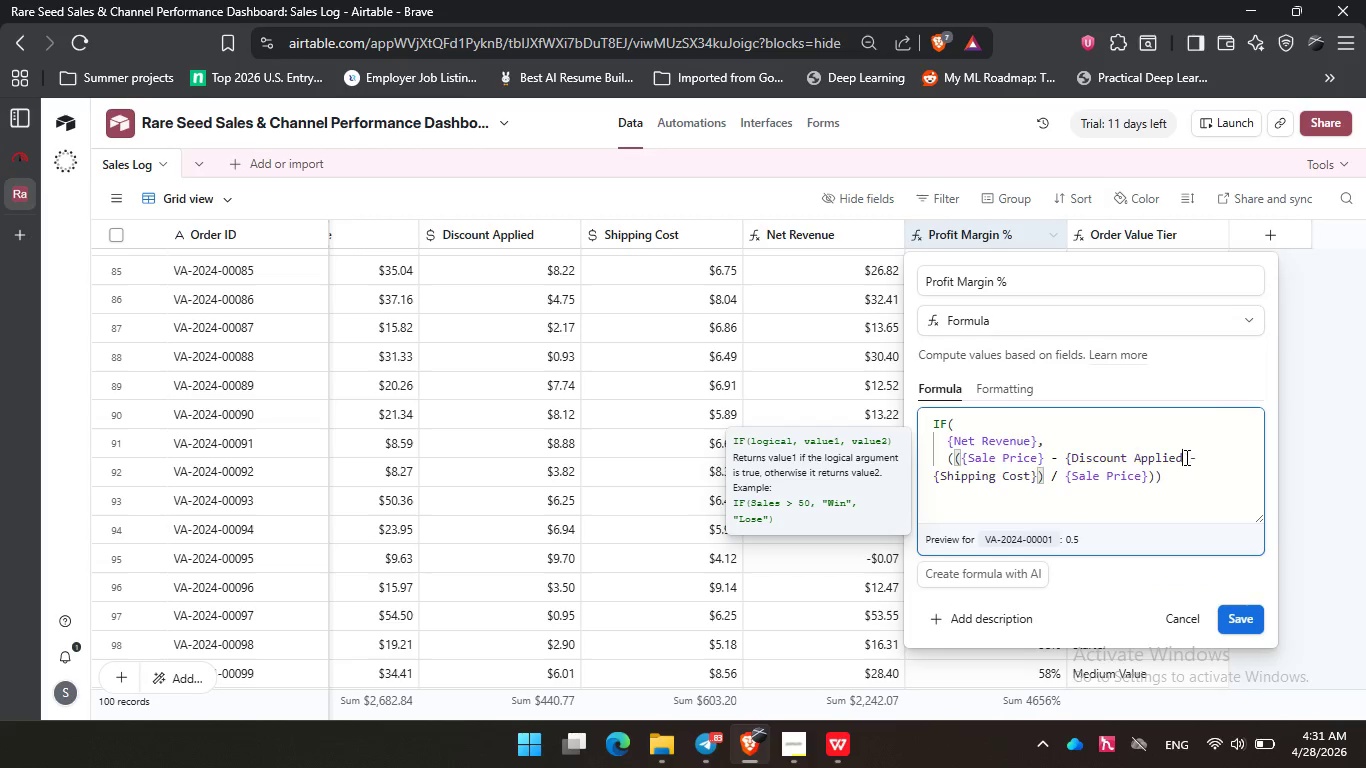 
hold_key(key=Backspace, duration=1.36)
 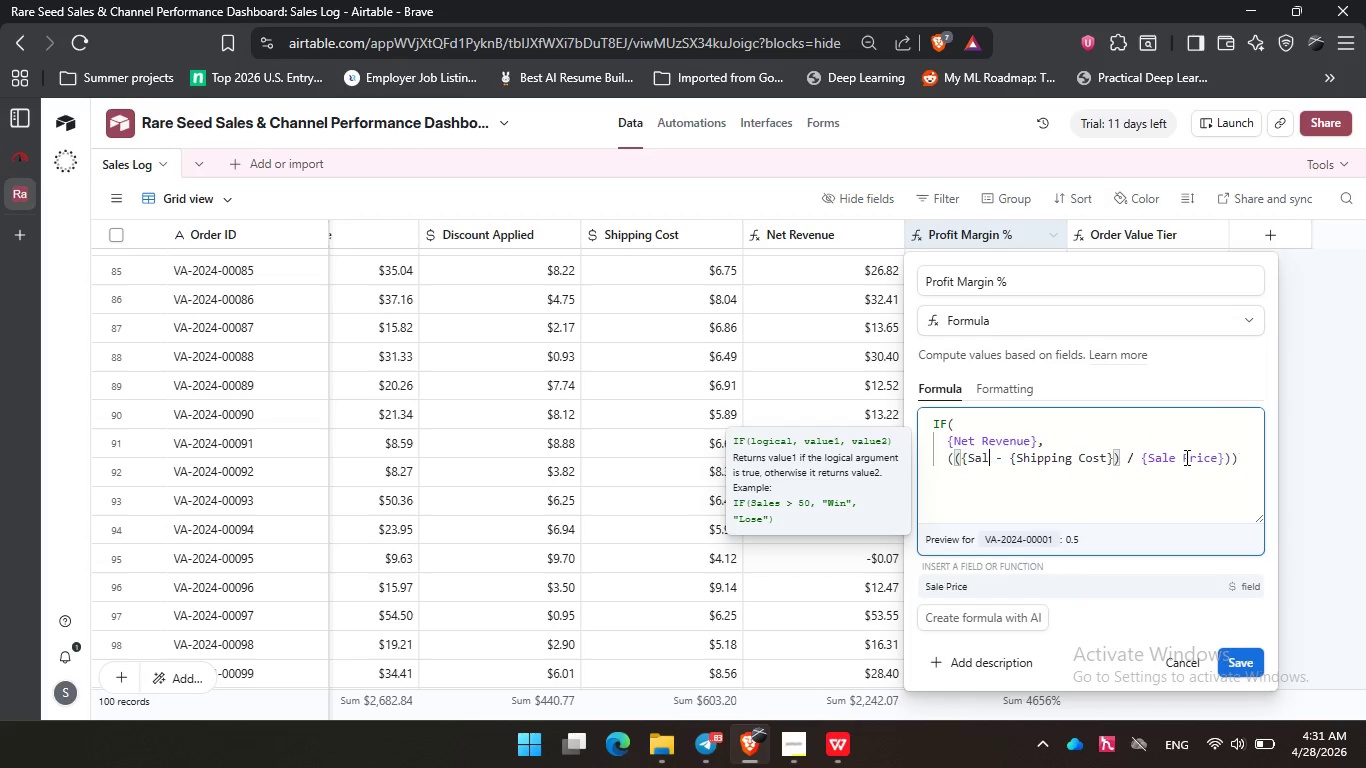 
key(Backspace)
key(Backspace)
key(Backspace)
key(Backspace)
type(net)
 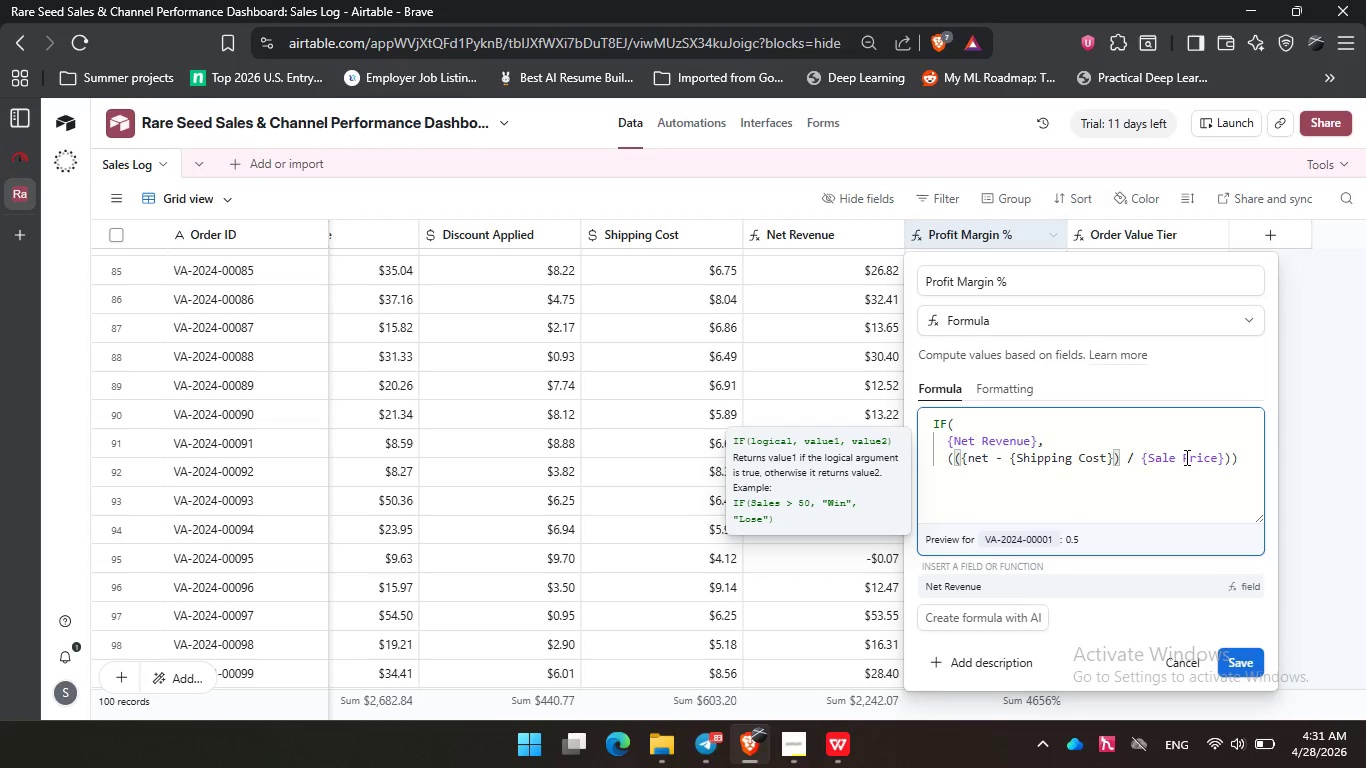 
key(Enter)
 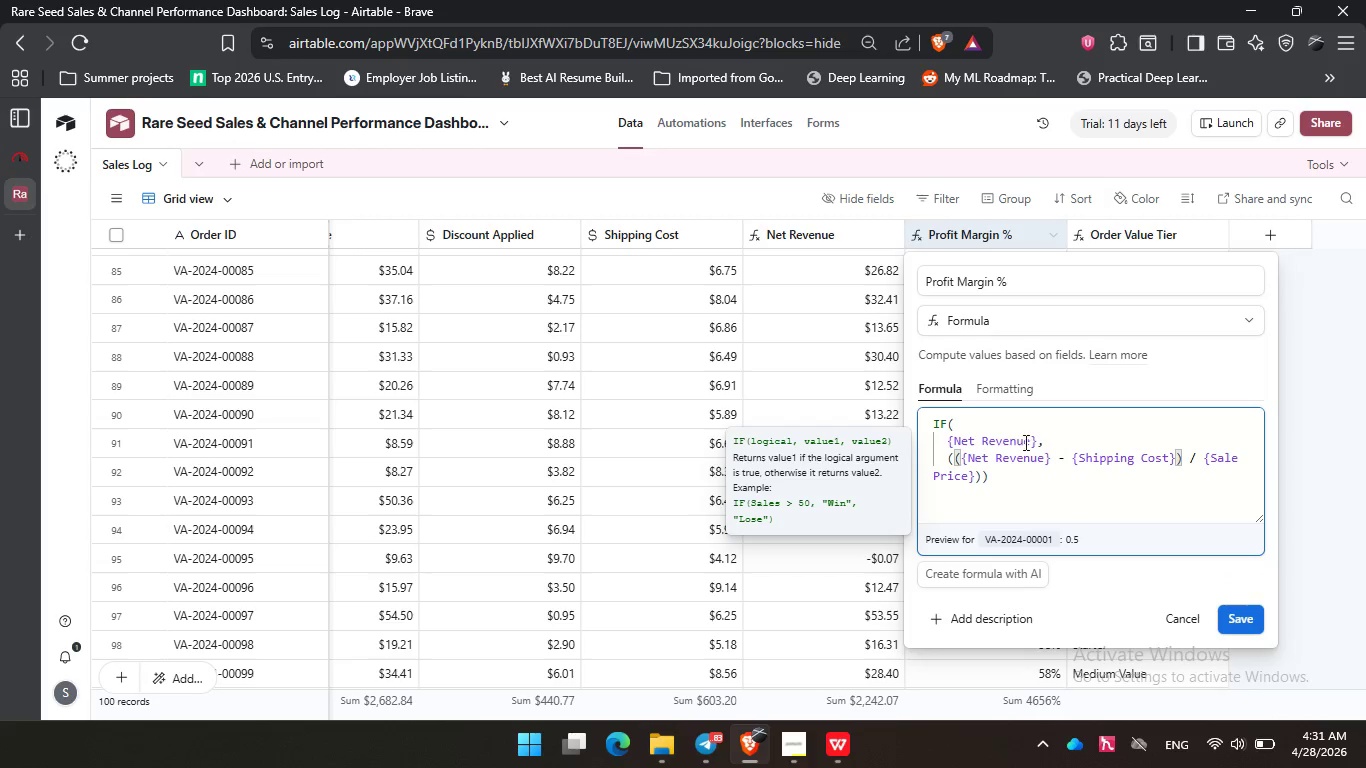 
left_click([1036, 439])
 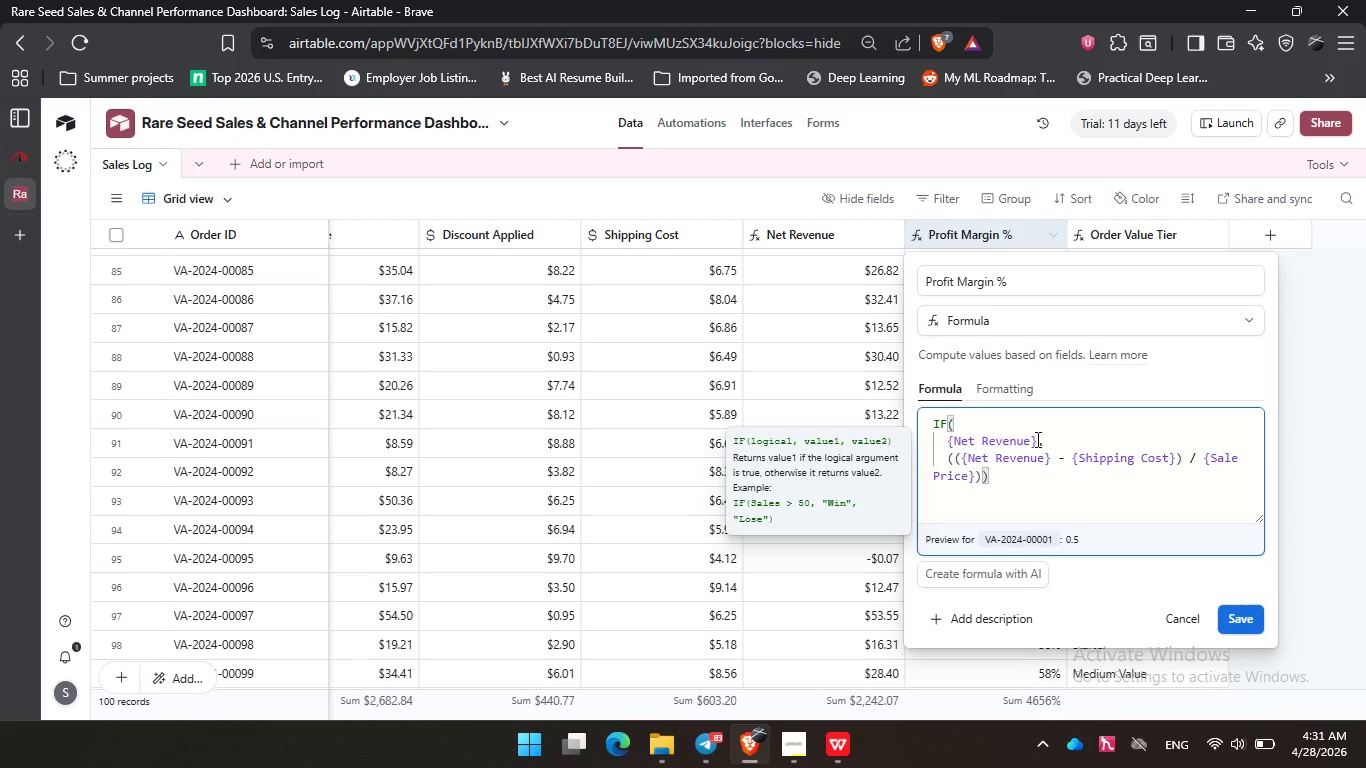 
hold_key(key=ShiftRight, duration=0.7)
 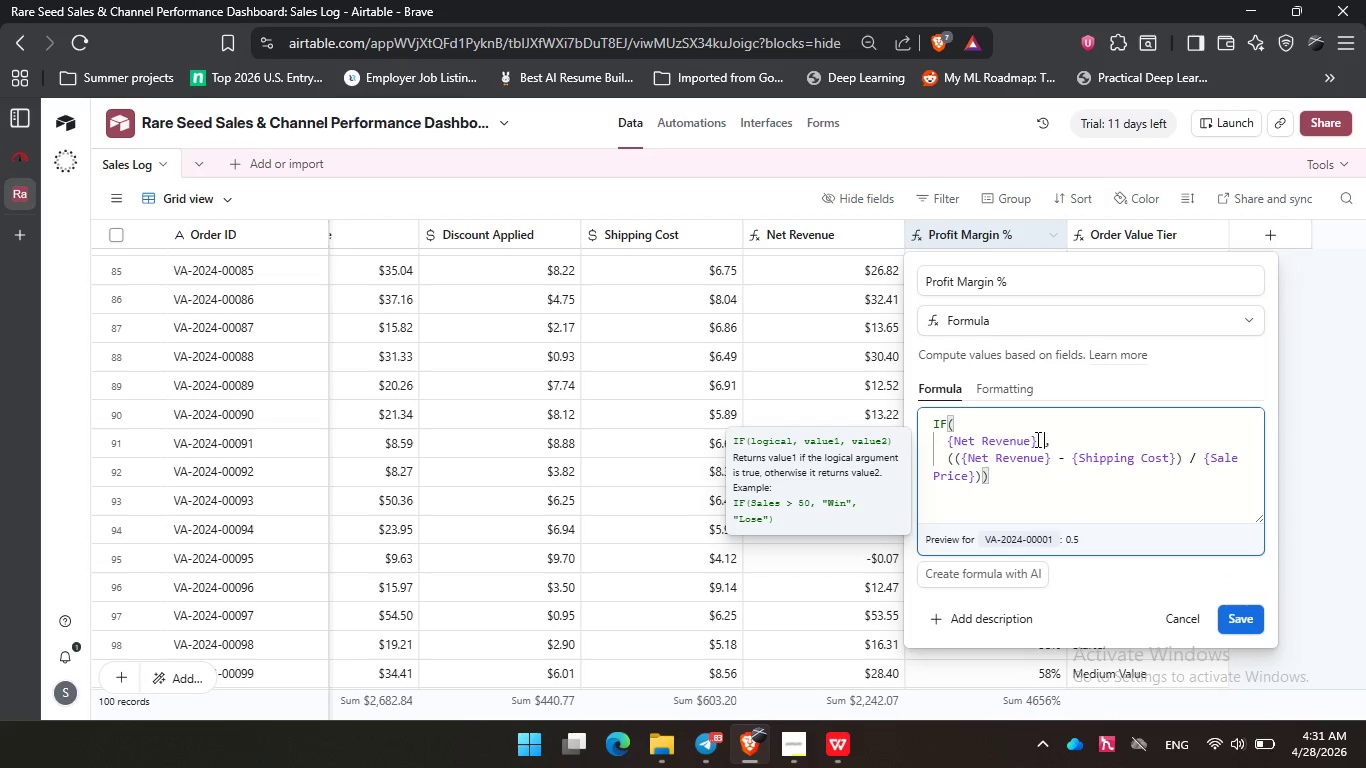 
key(Space)
 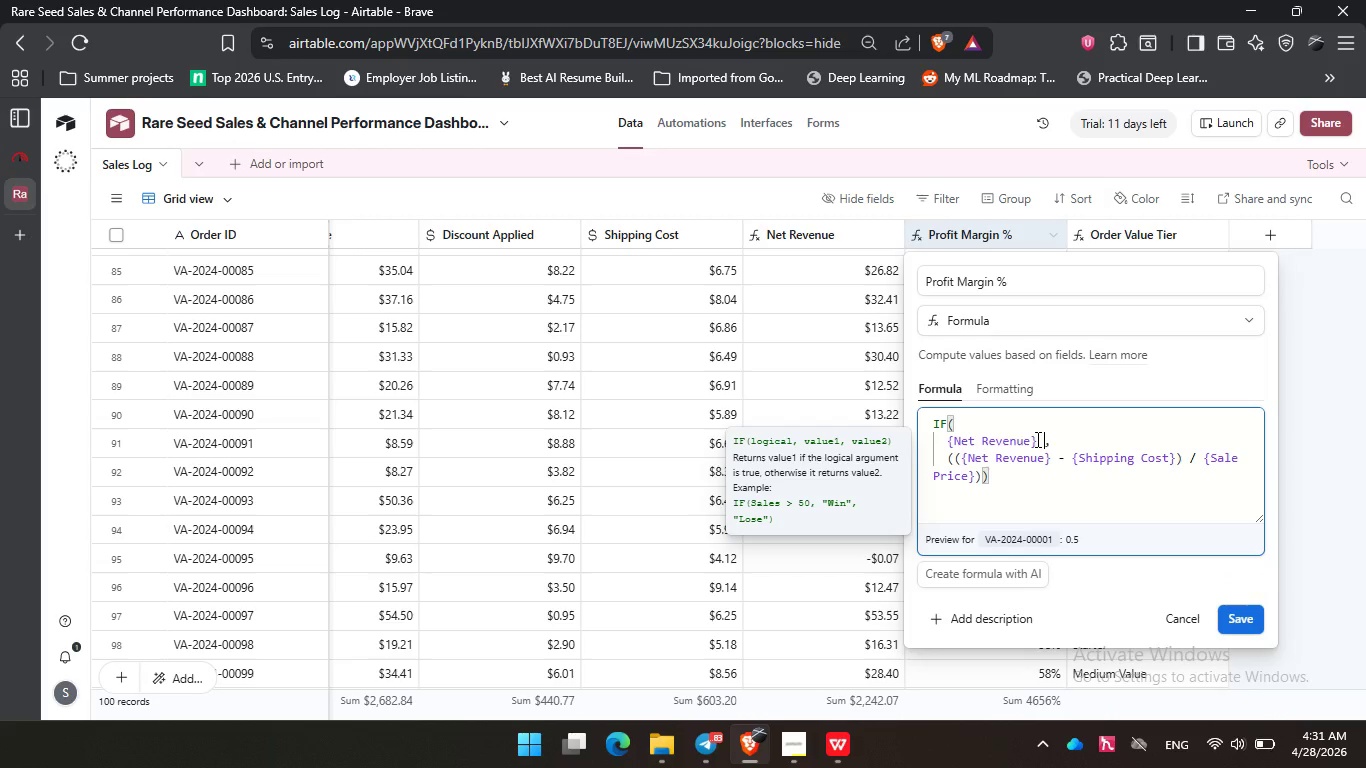 
key(Shift+Period)
 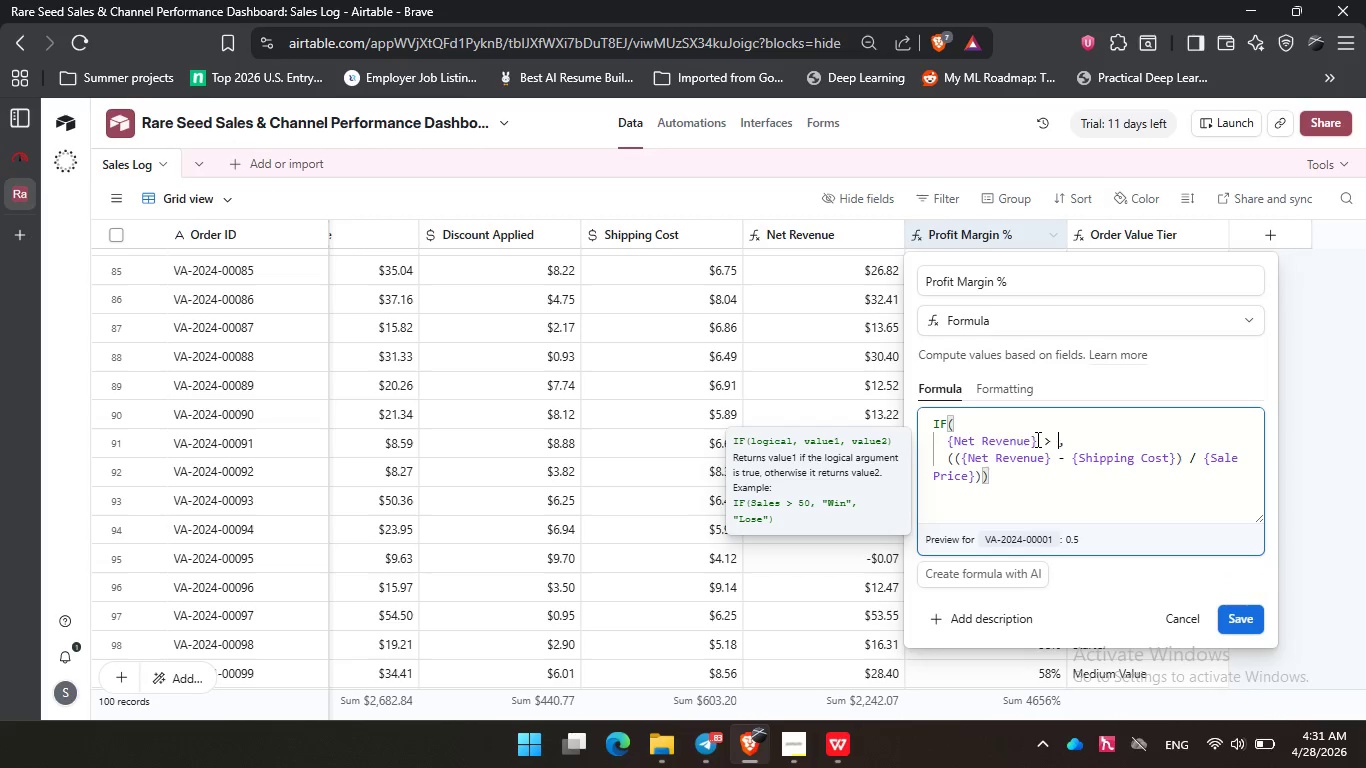 
key(Space)
 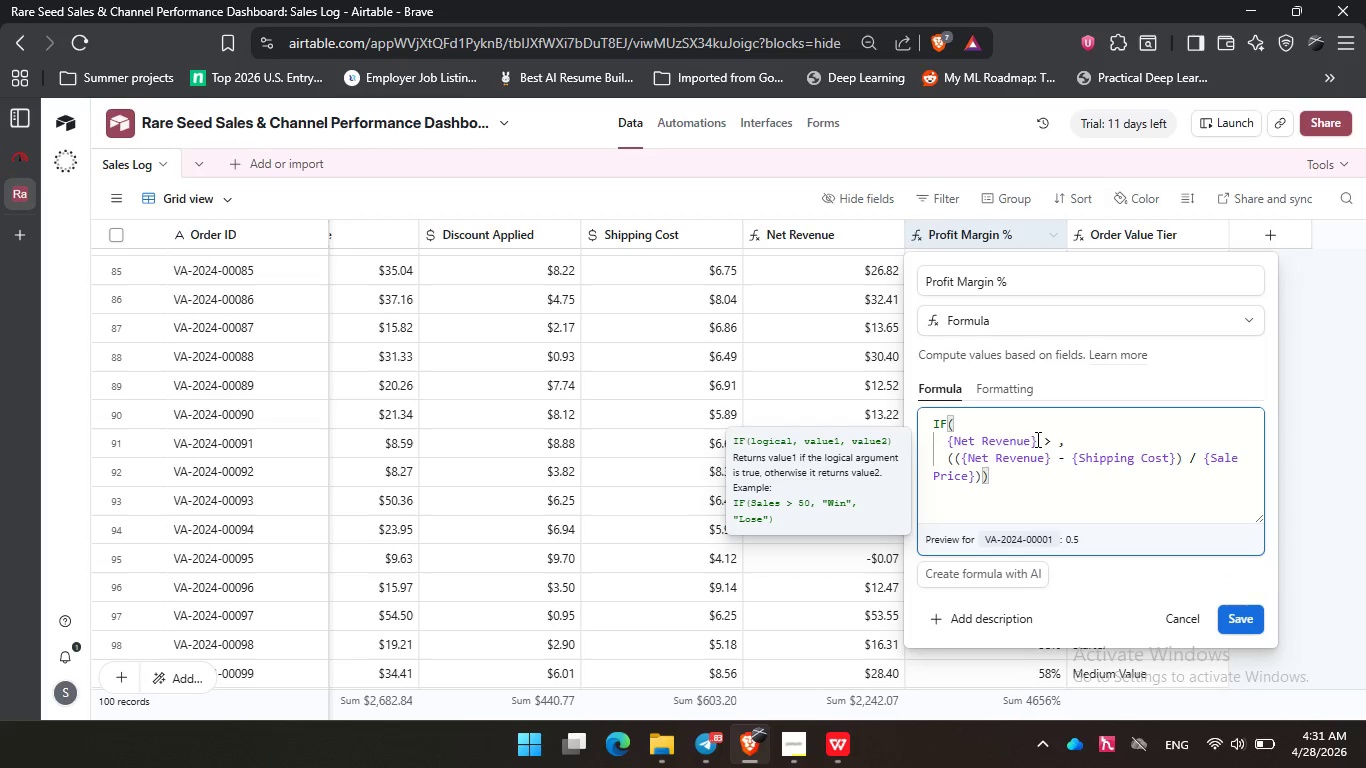 
key(0)
 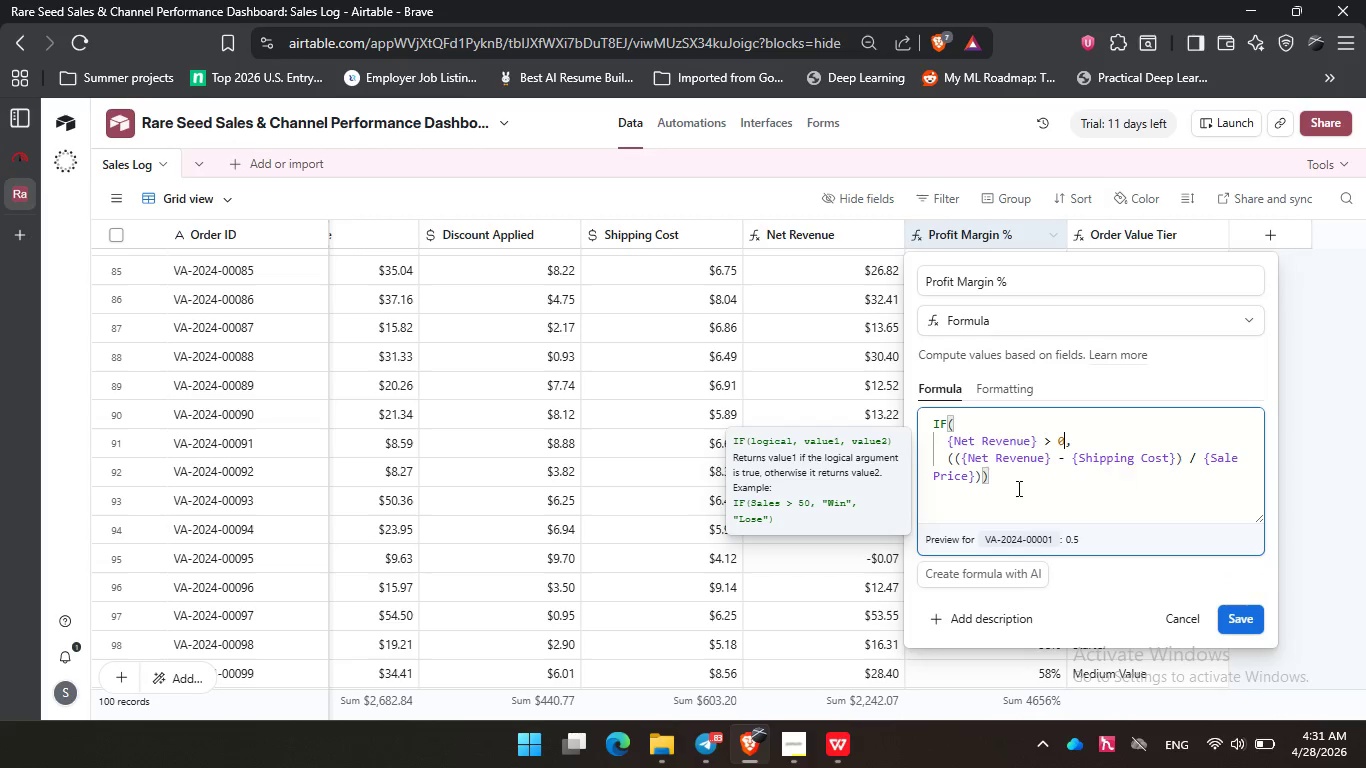 
left_click([984, 482])
 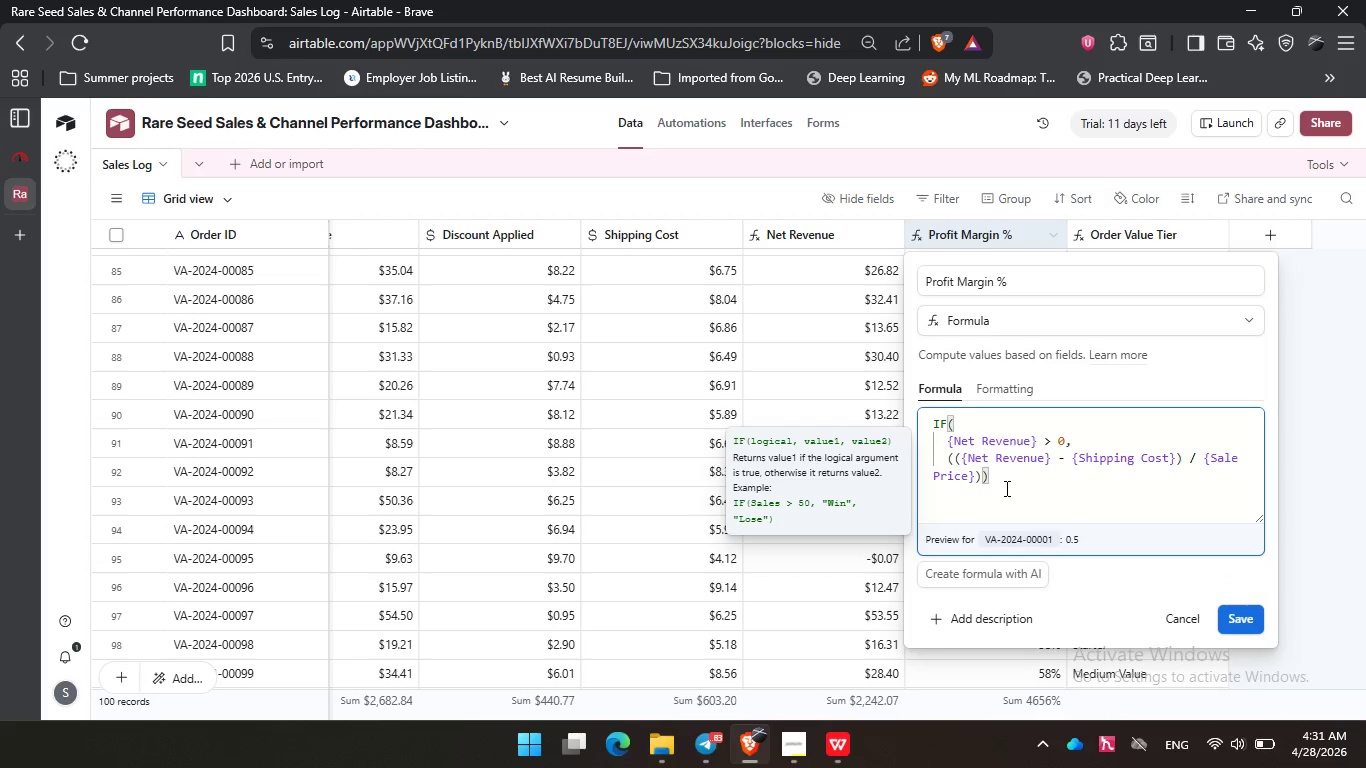 
key(Comma)
 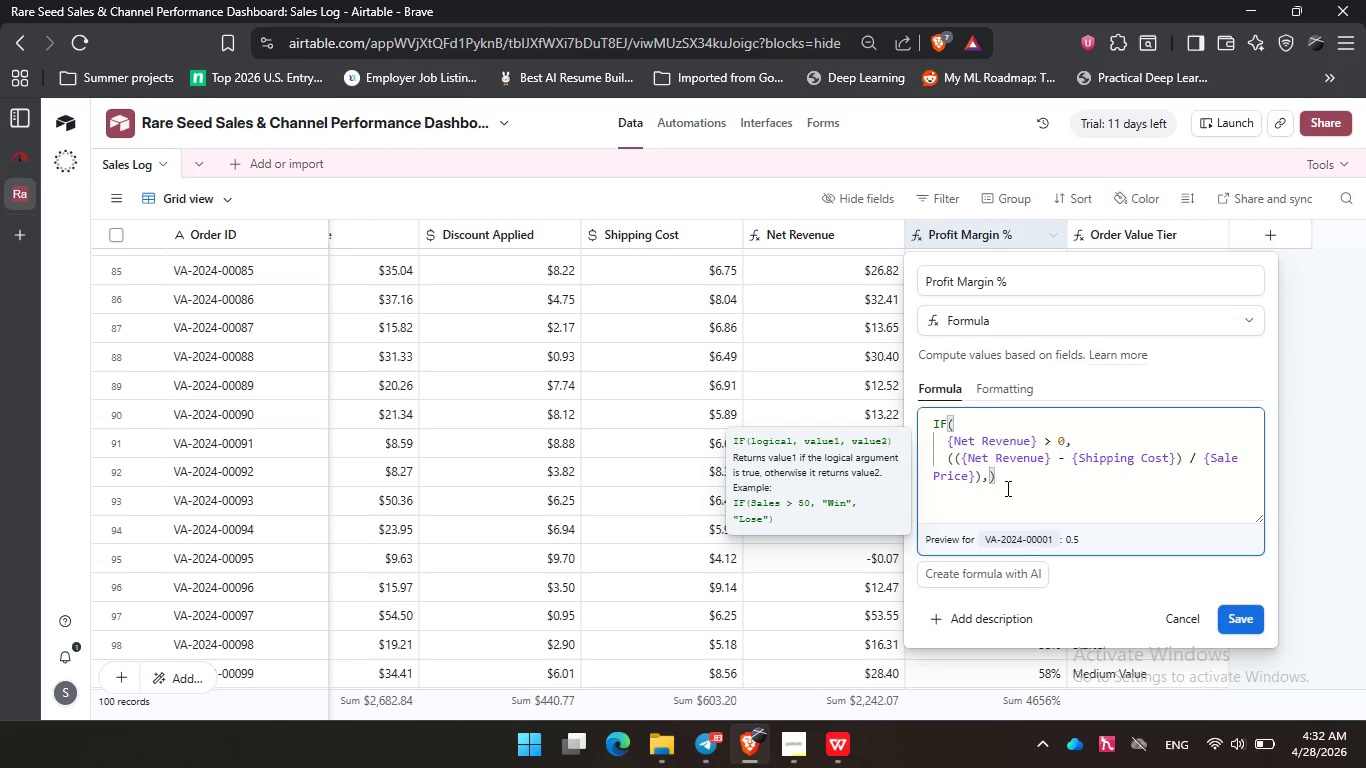 
key(Space)
 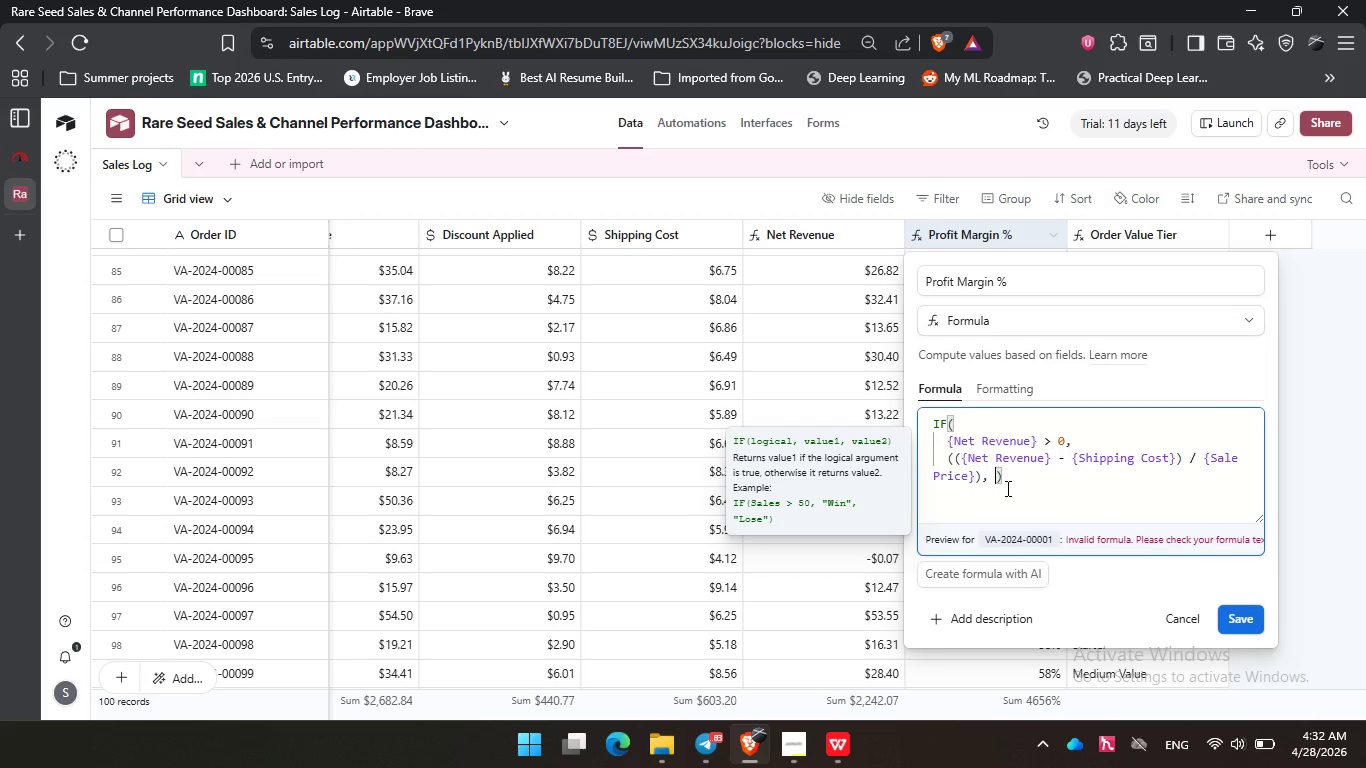 
key(0)
 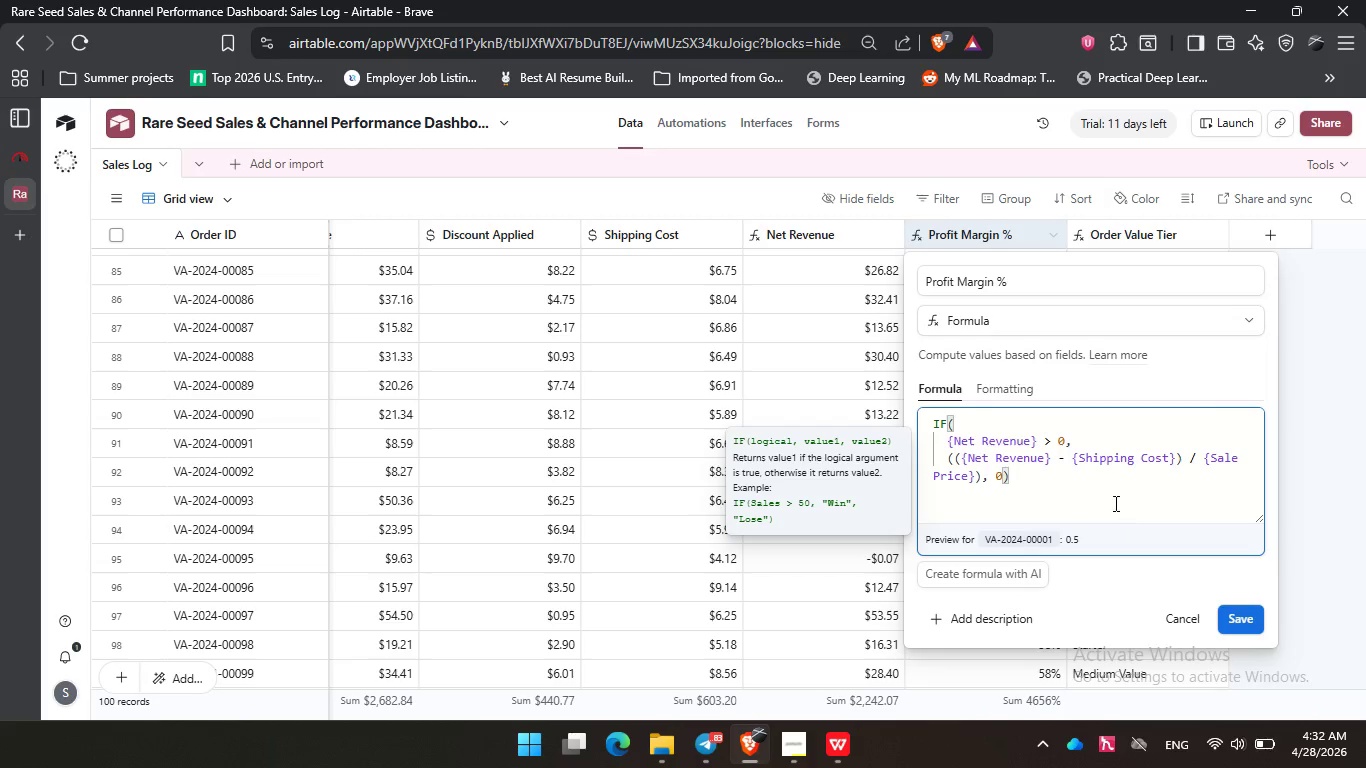 
left_click([1101, 482])
 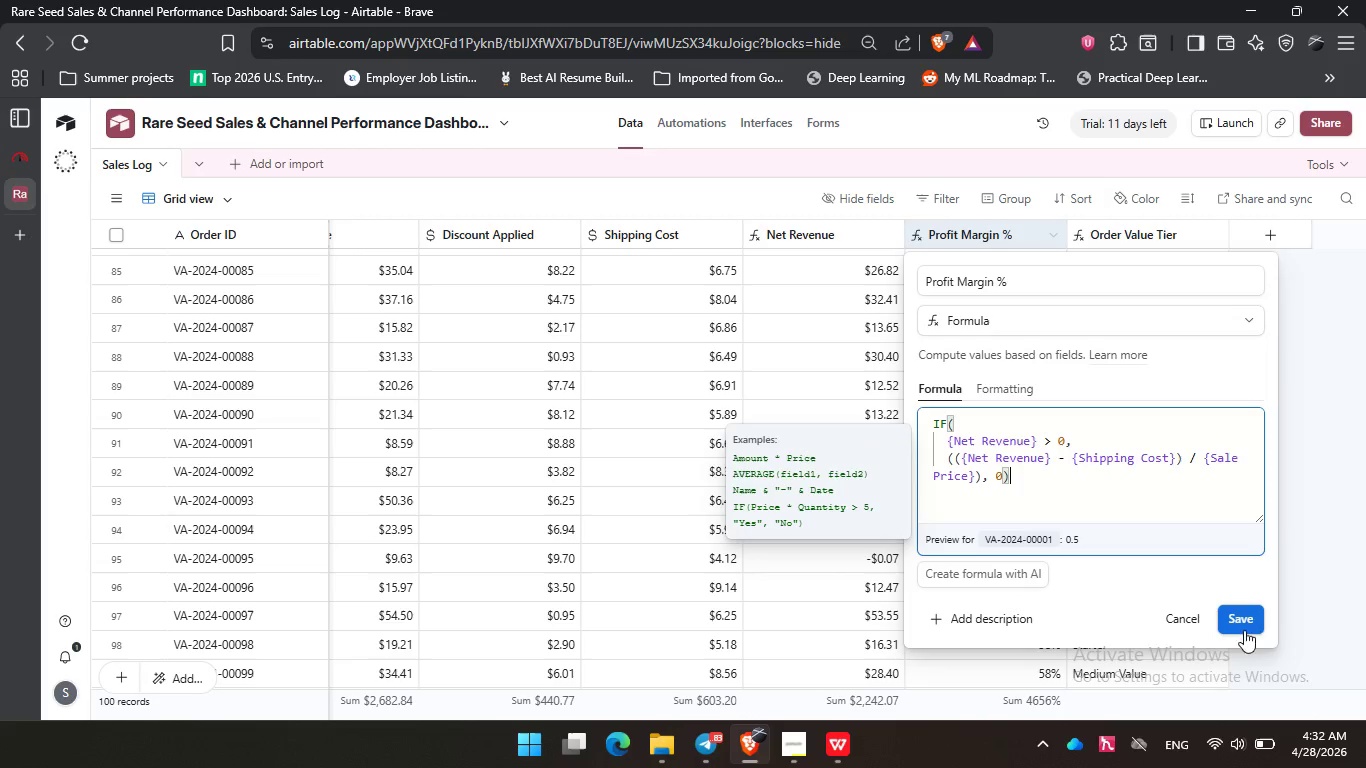 
left_click([1244, 618])
 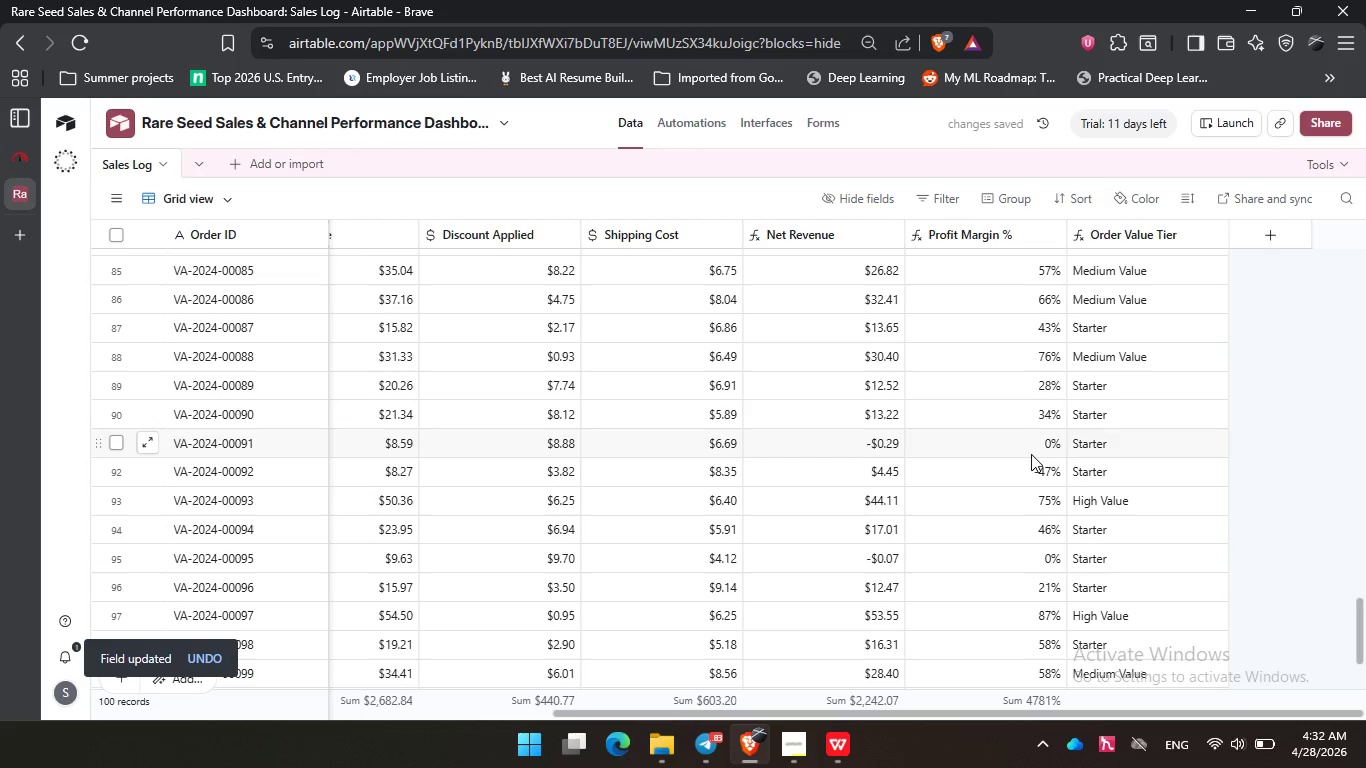 
scroll: coordinate [1013, 445], scroll_direction: down, amount: 3.0
 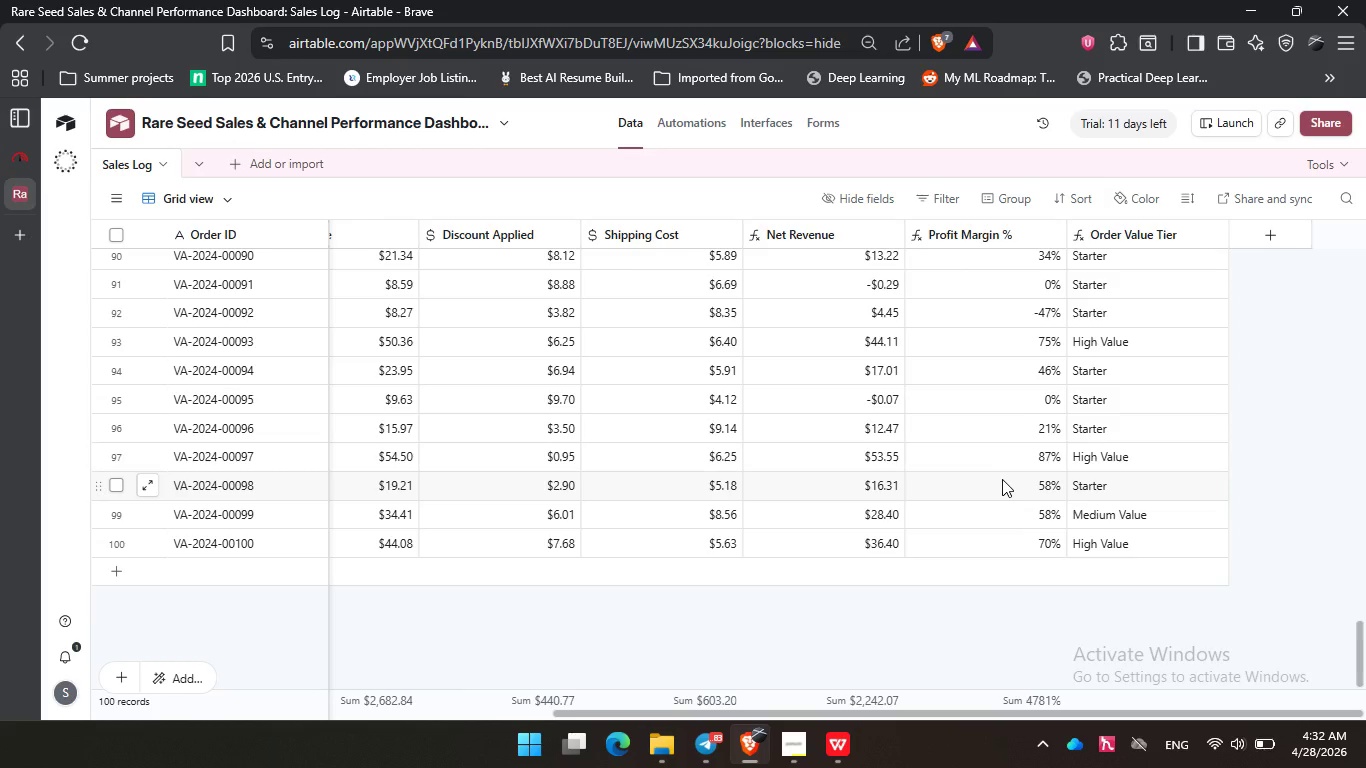 
wait(18.96)
 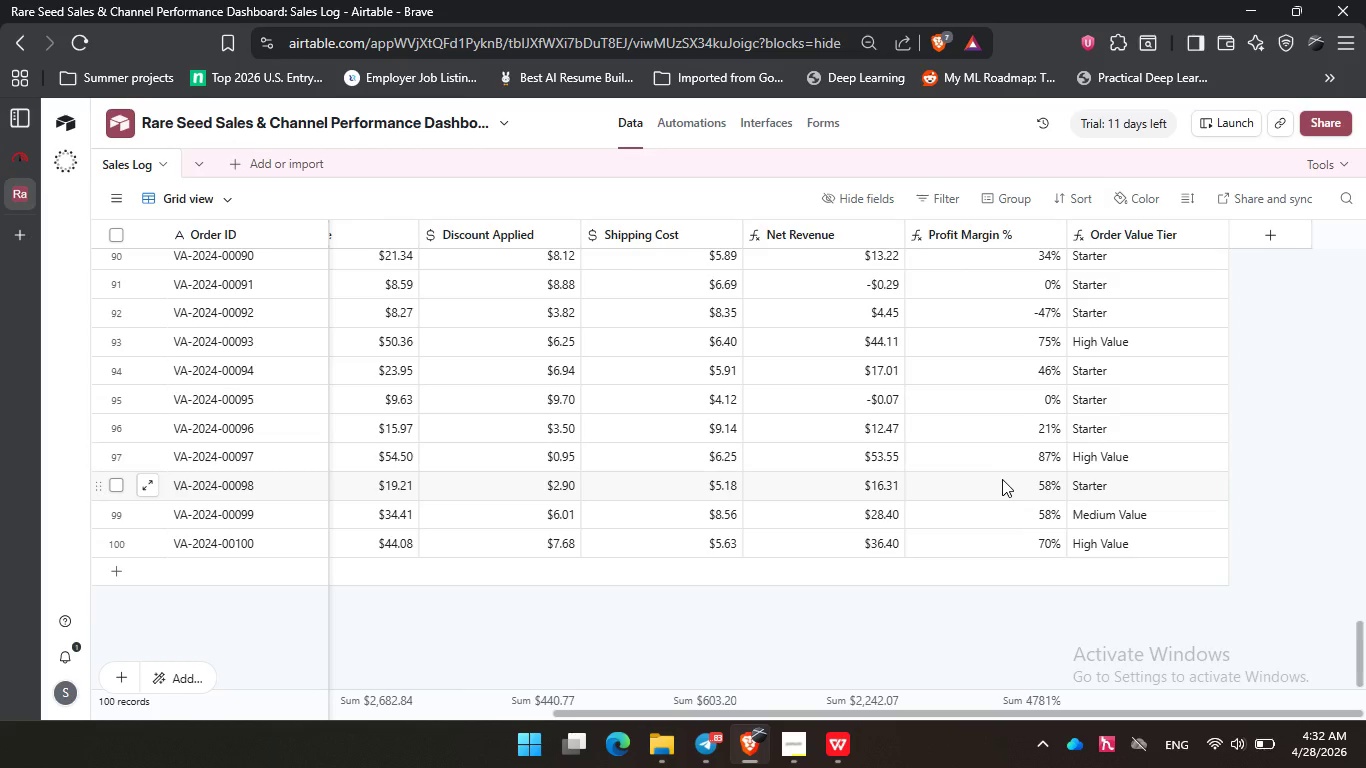 
scroll: coordinate [965, 471], scroll_direction: up, amount: 35.0
 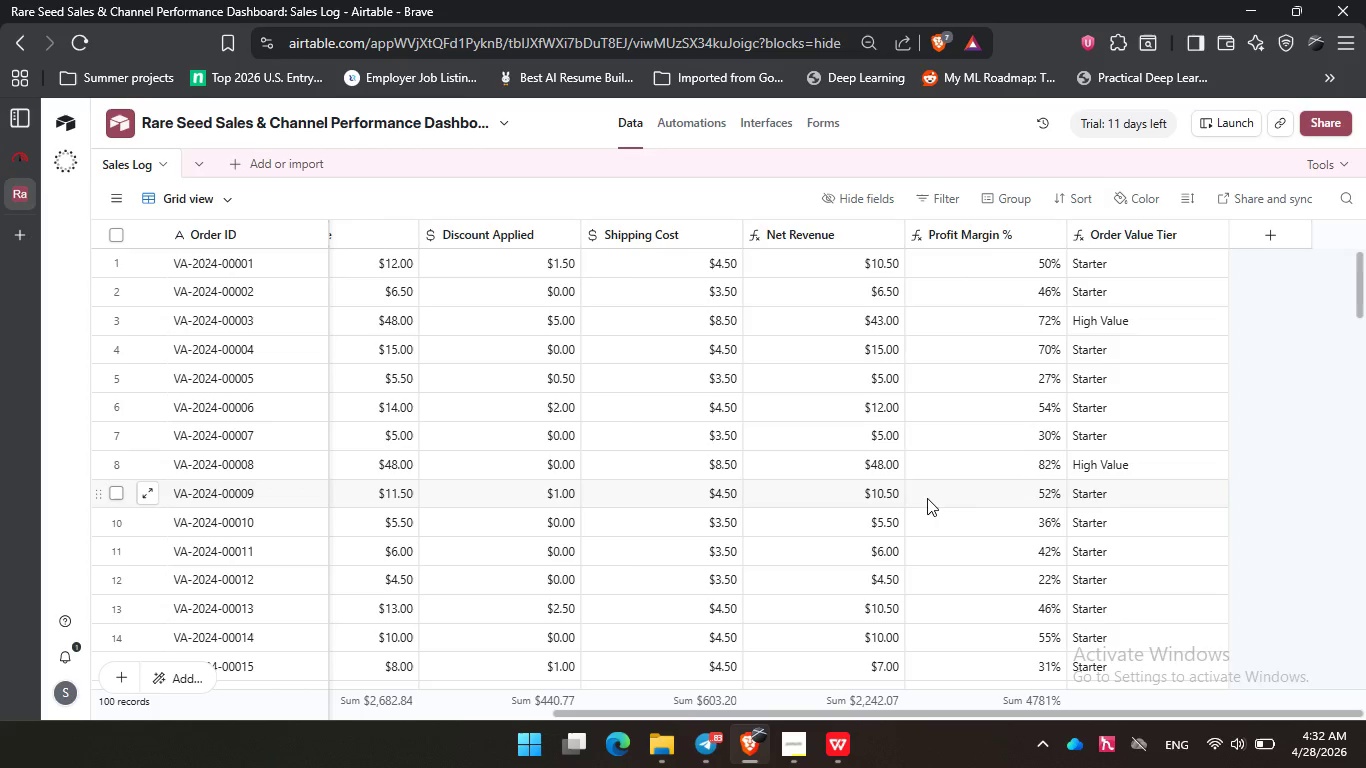 
wait(24.46)
 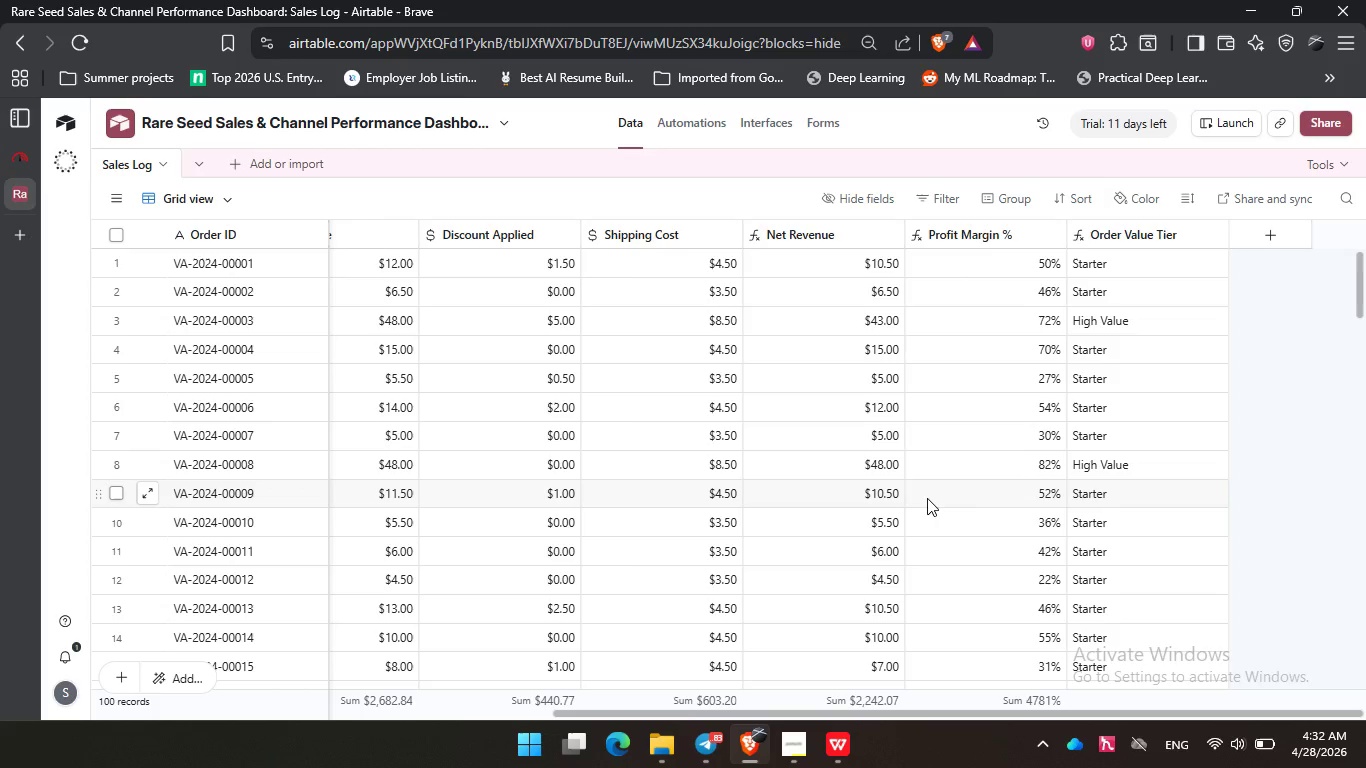 
left_click([1256, 233])
 